 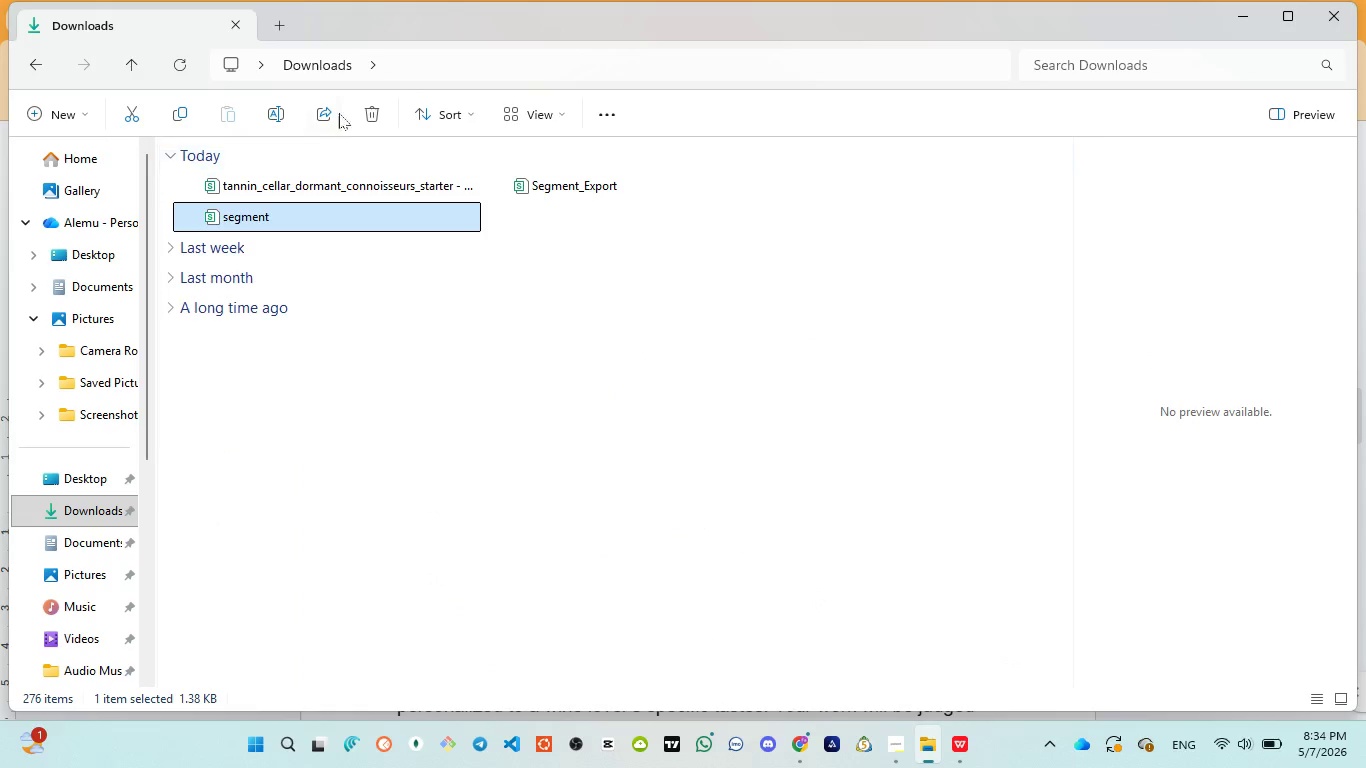 
left_click([372, 110])
 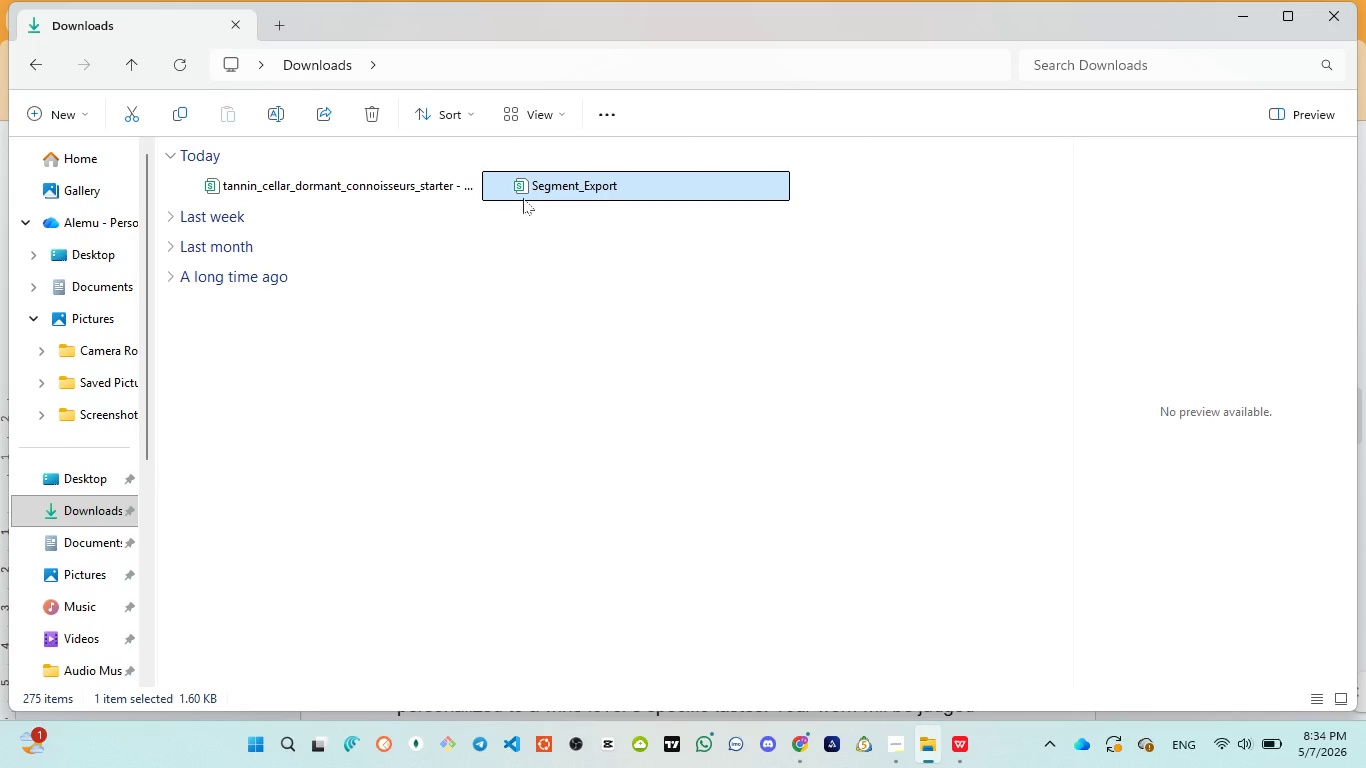 
left_click([379, 120])
 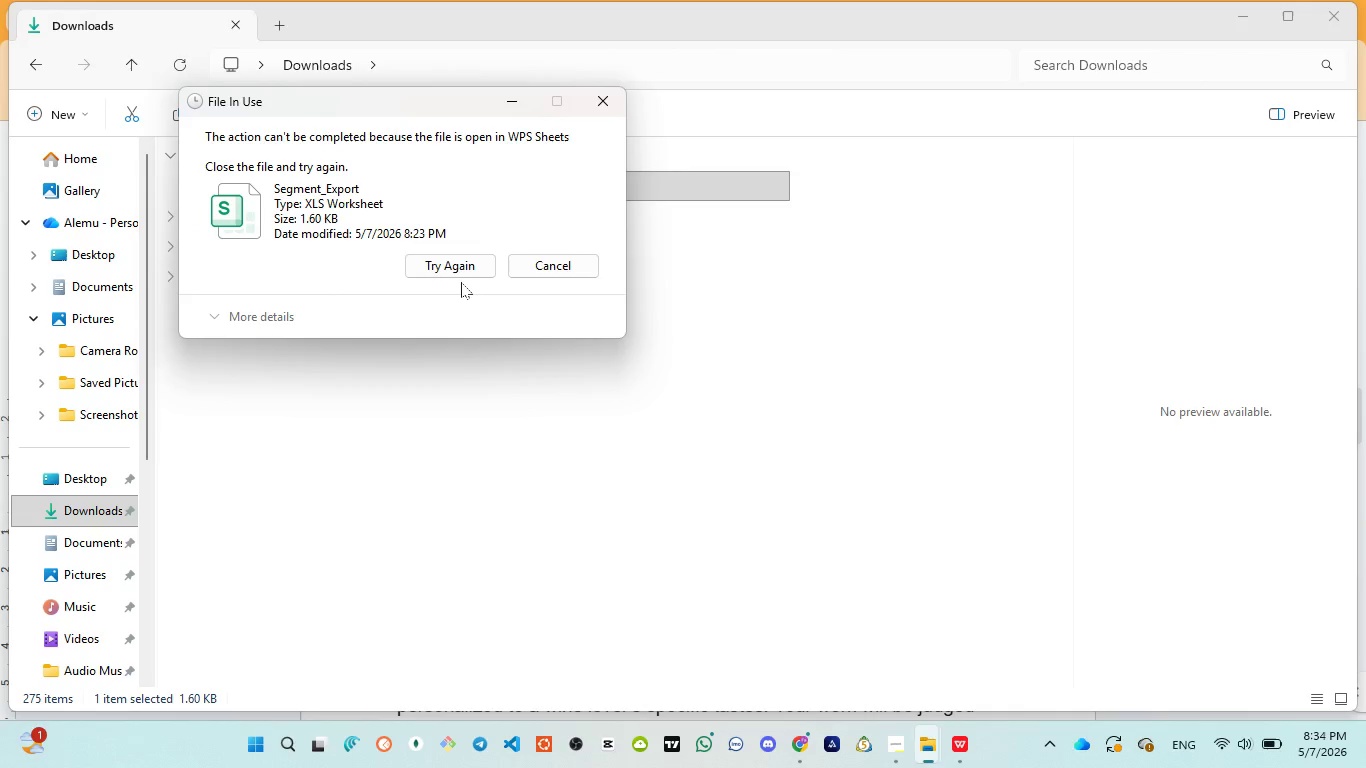 
left_click([450, 261])
 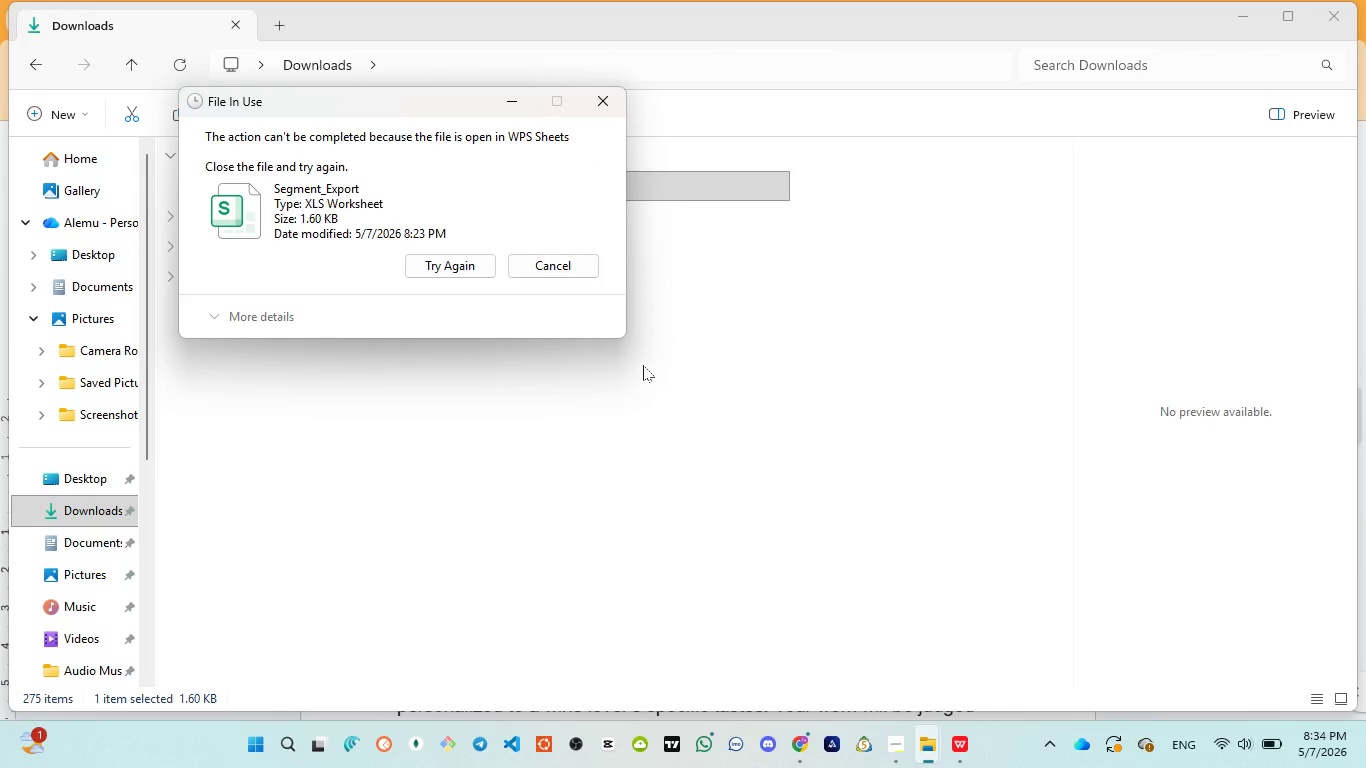 
wait(12.77)
 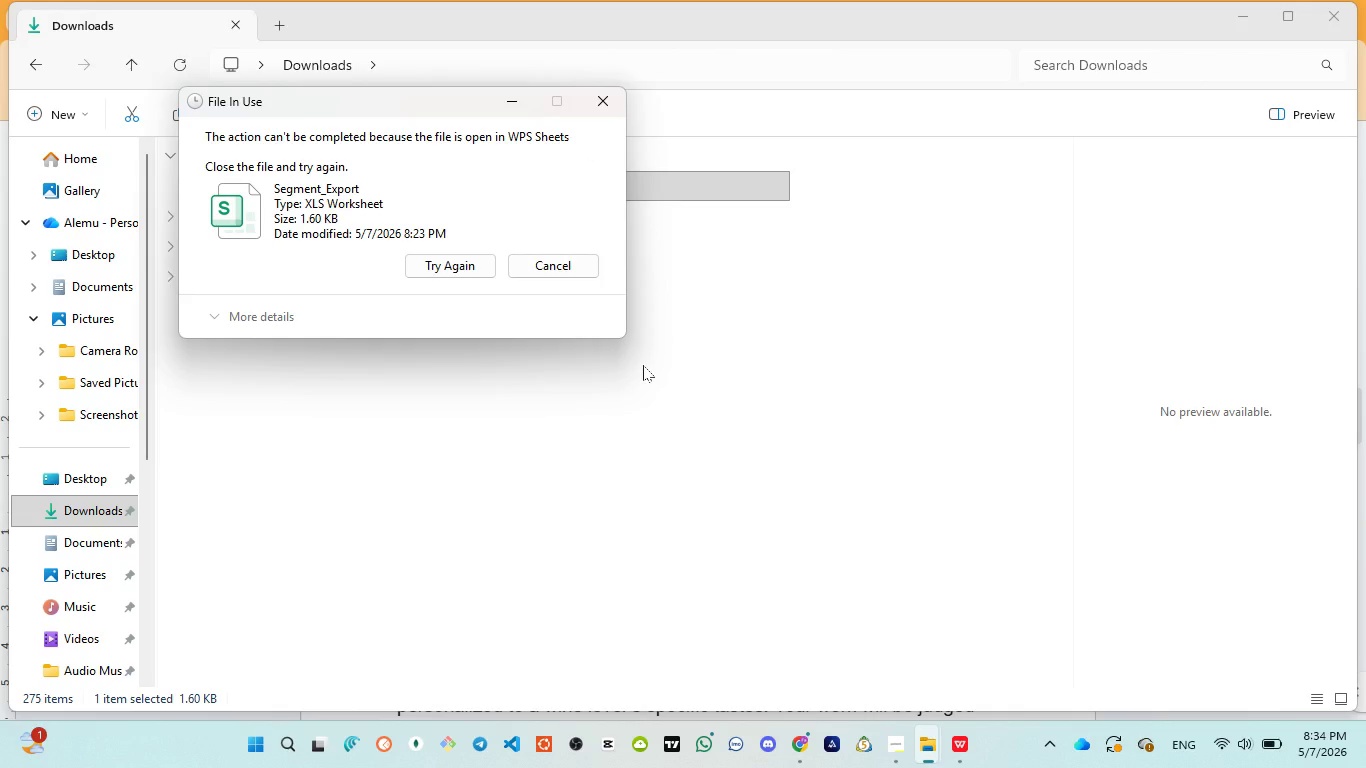 
left_click([469, 254])
 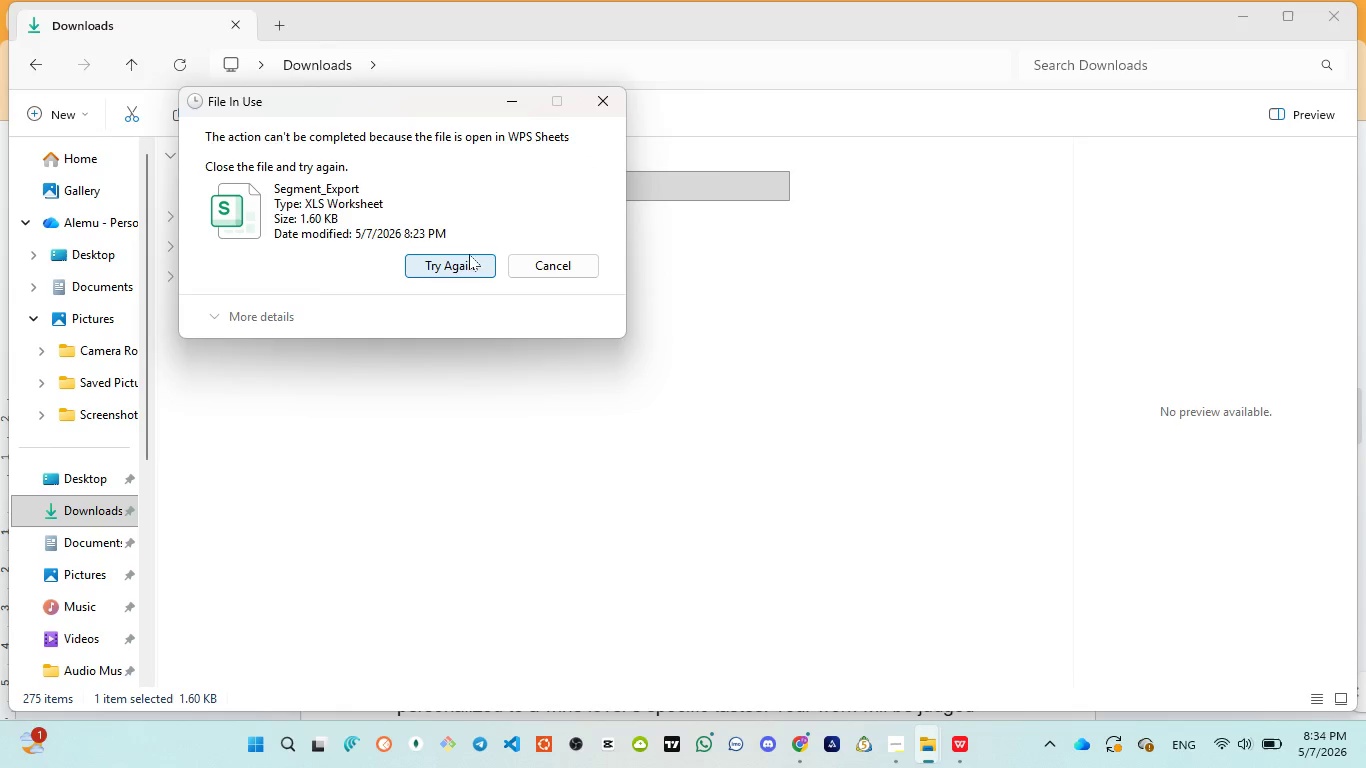 
left_click([552, 276])
 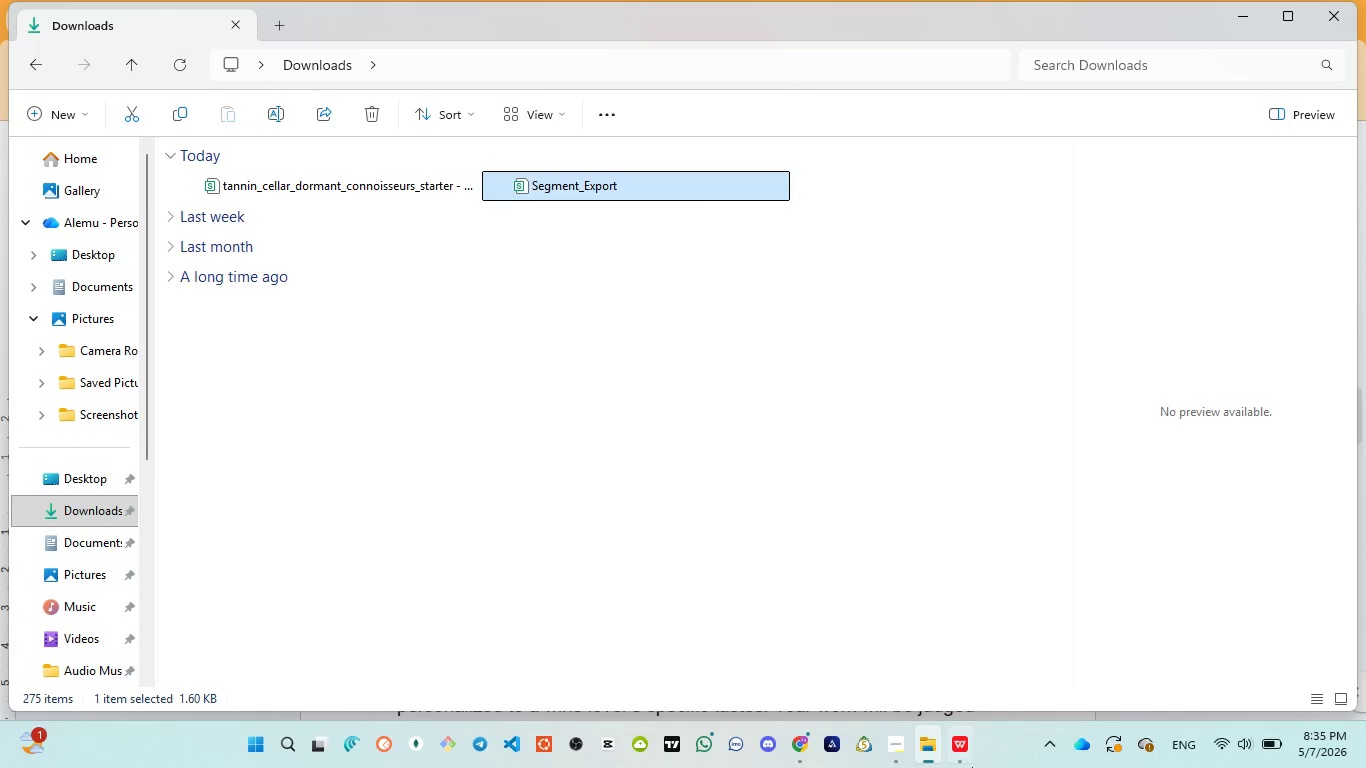 
wait(7.34)
 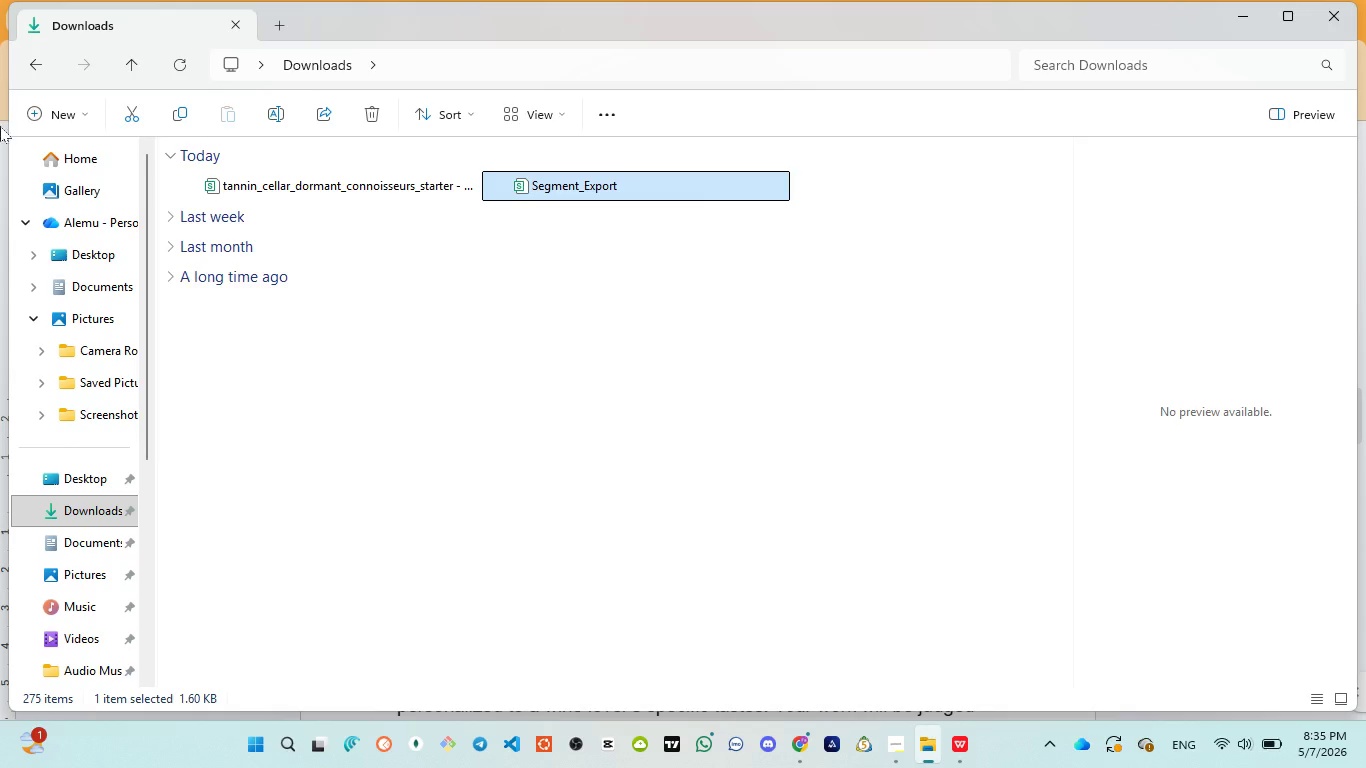 
left_click([1062, 576])
 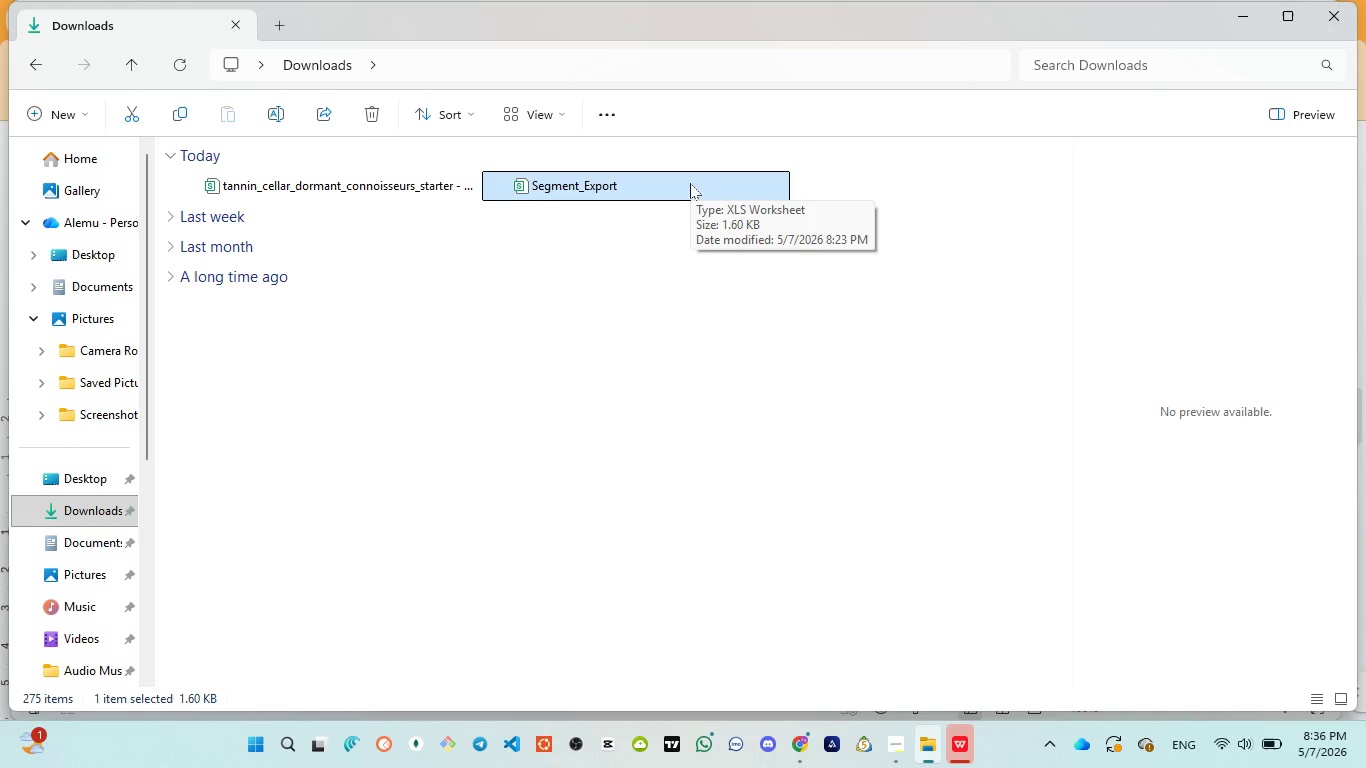 
wait(61.47)
 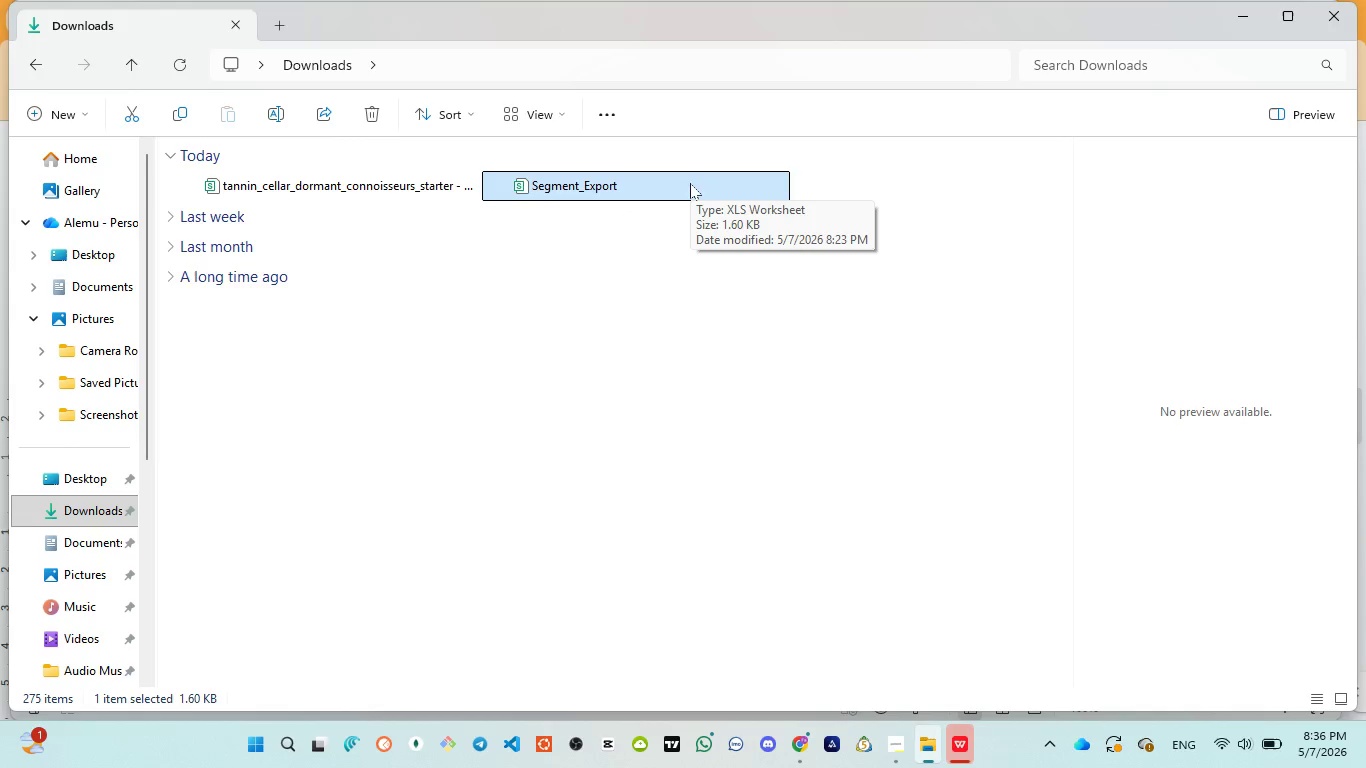 
double_click([690, 183])
 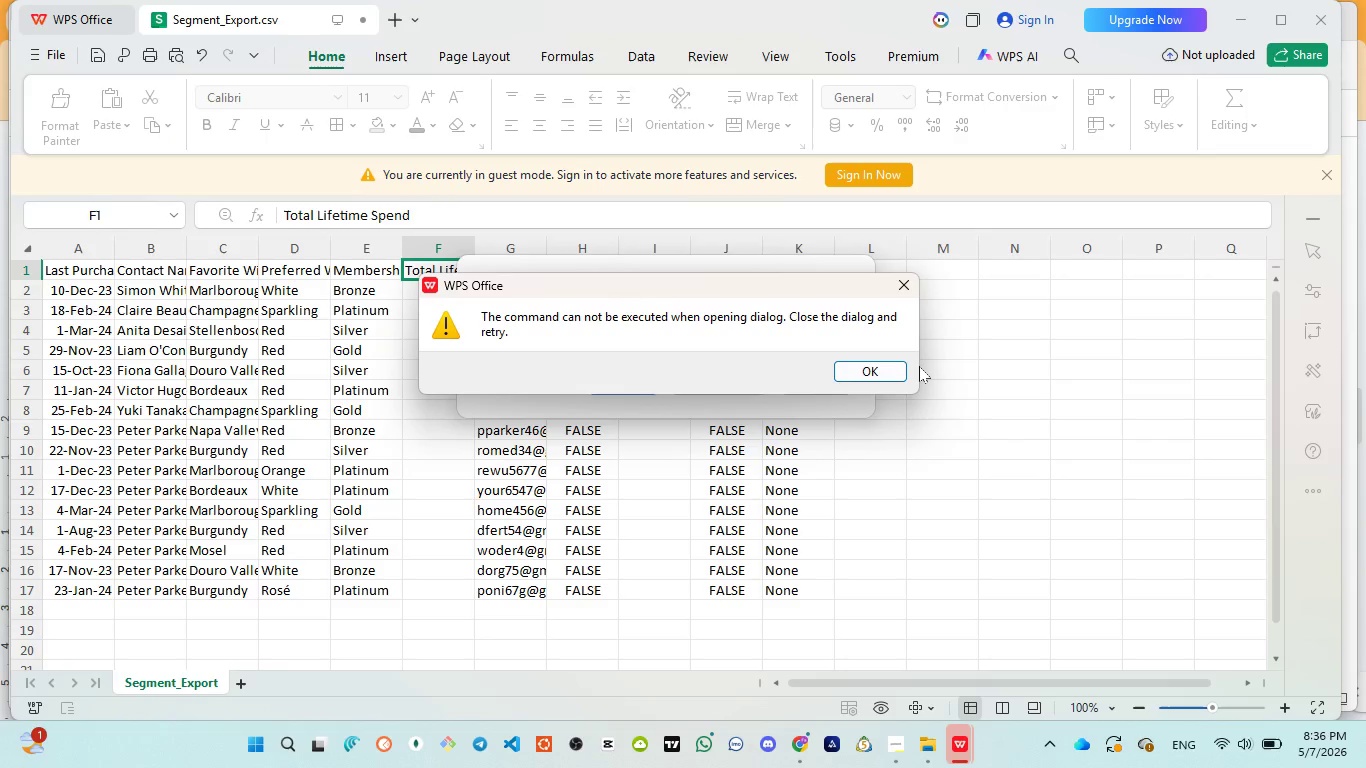 
left_click([895, 366])
 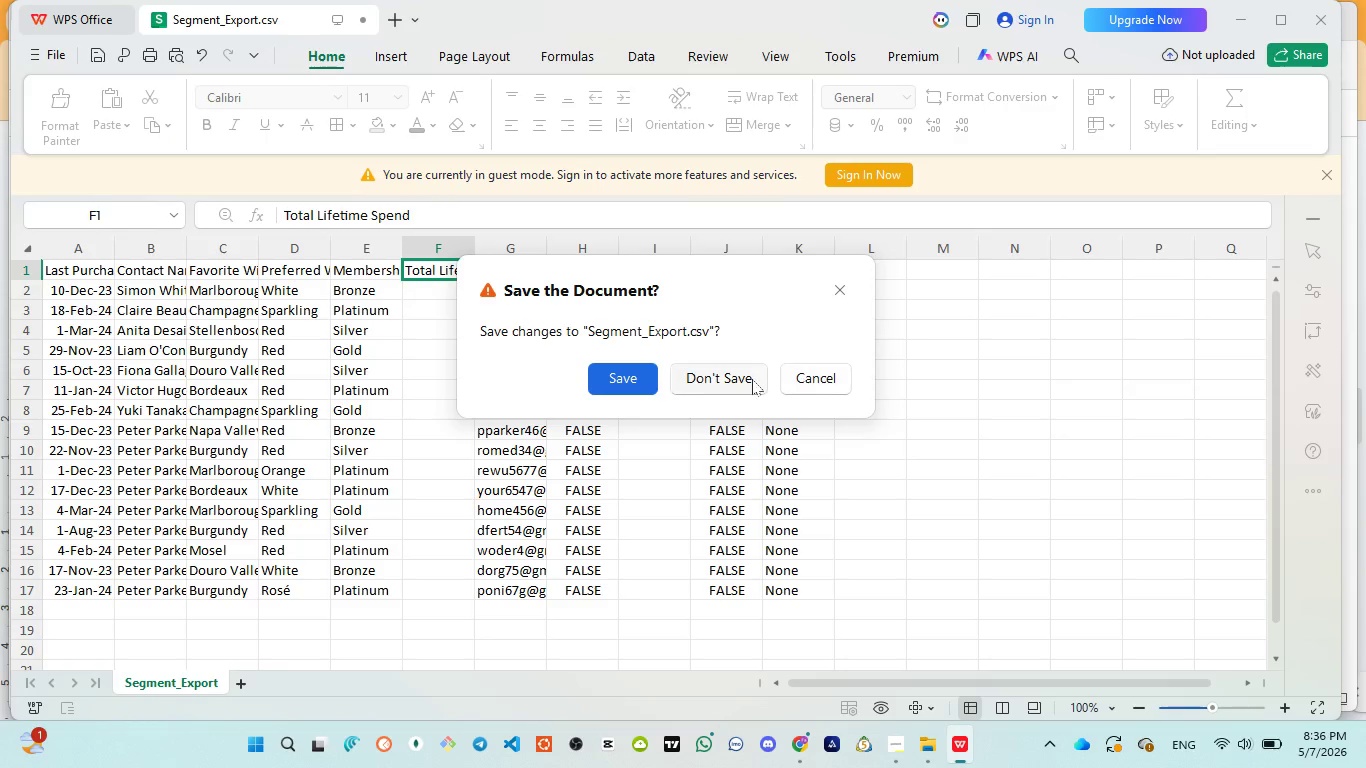 
left_click([699, 379])
 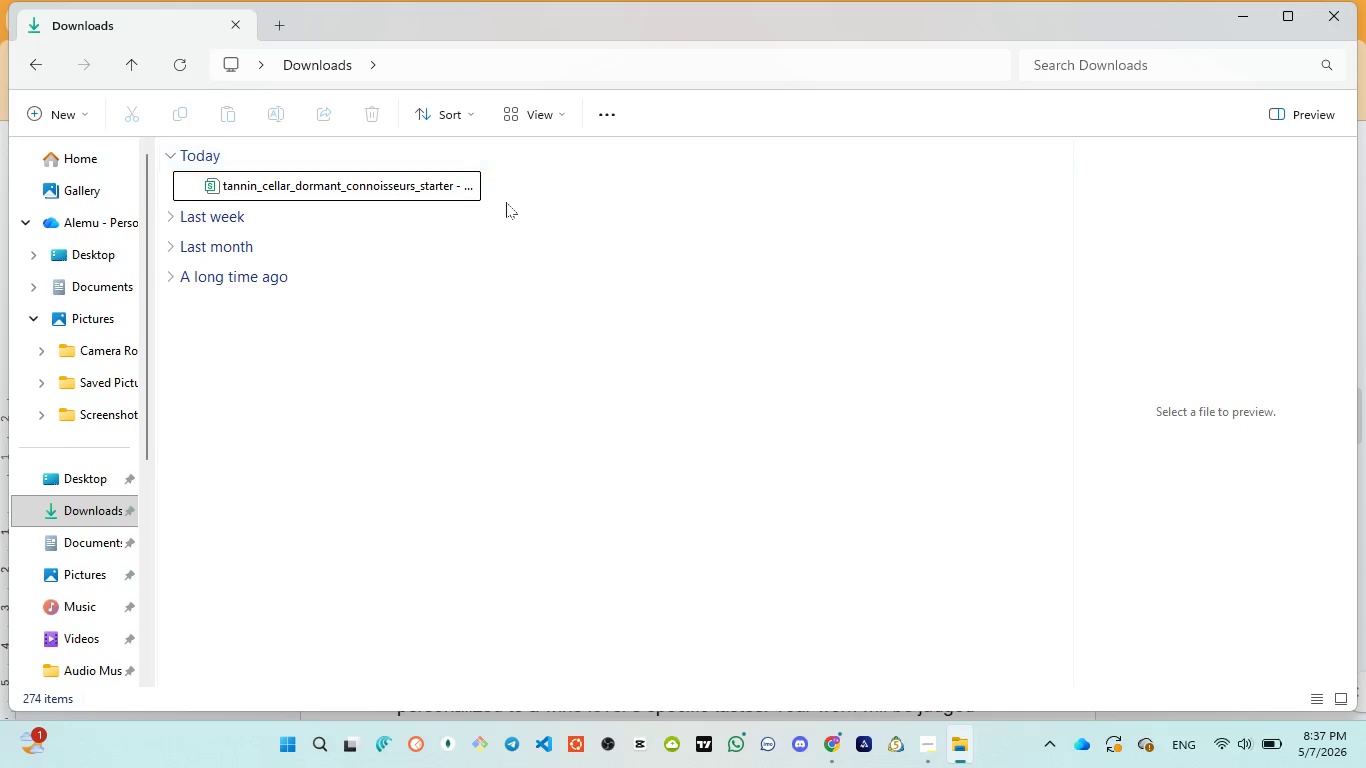 
wait(94.37)
 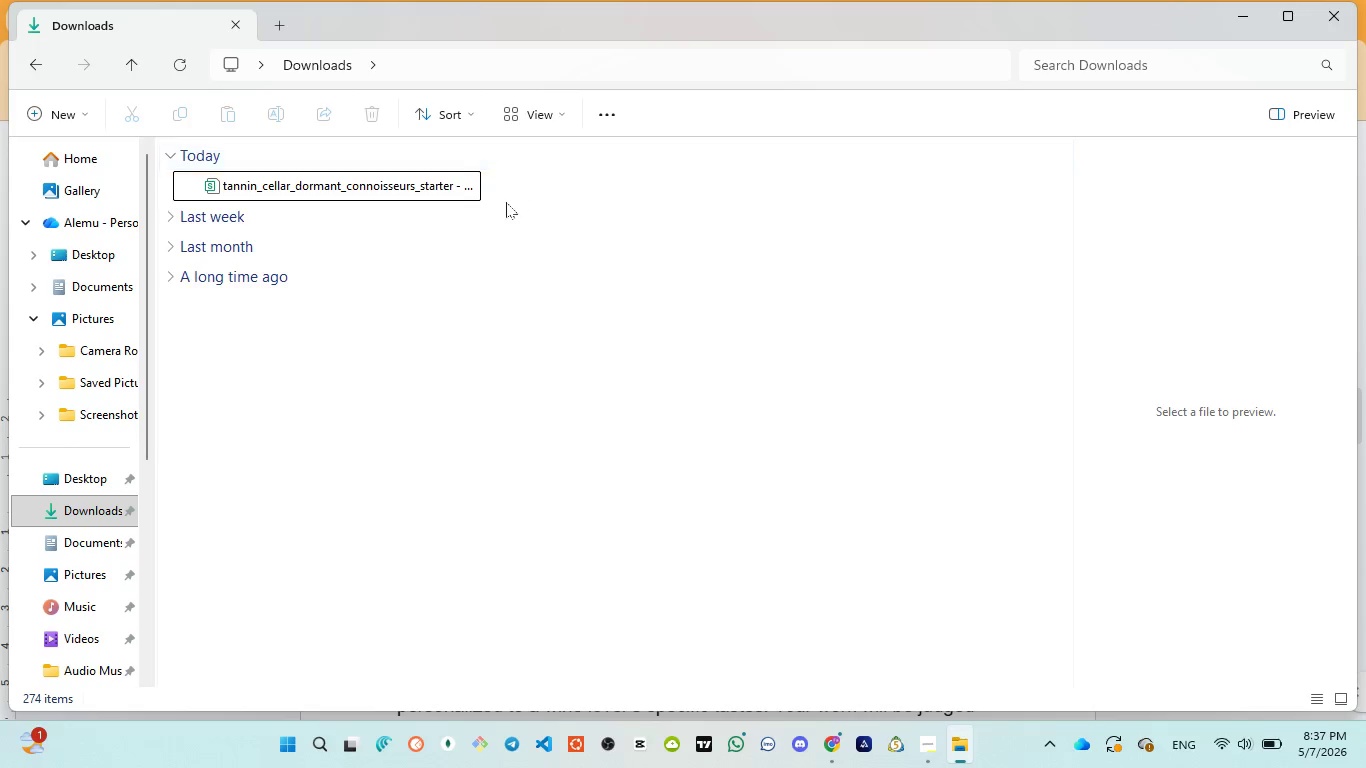 
mouse_move([827, 697])
 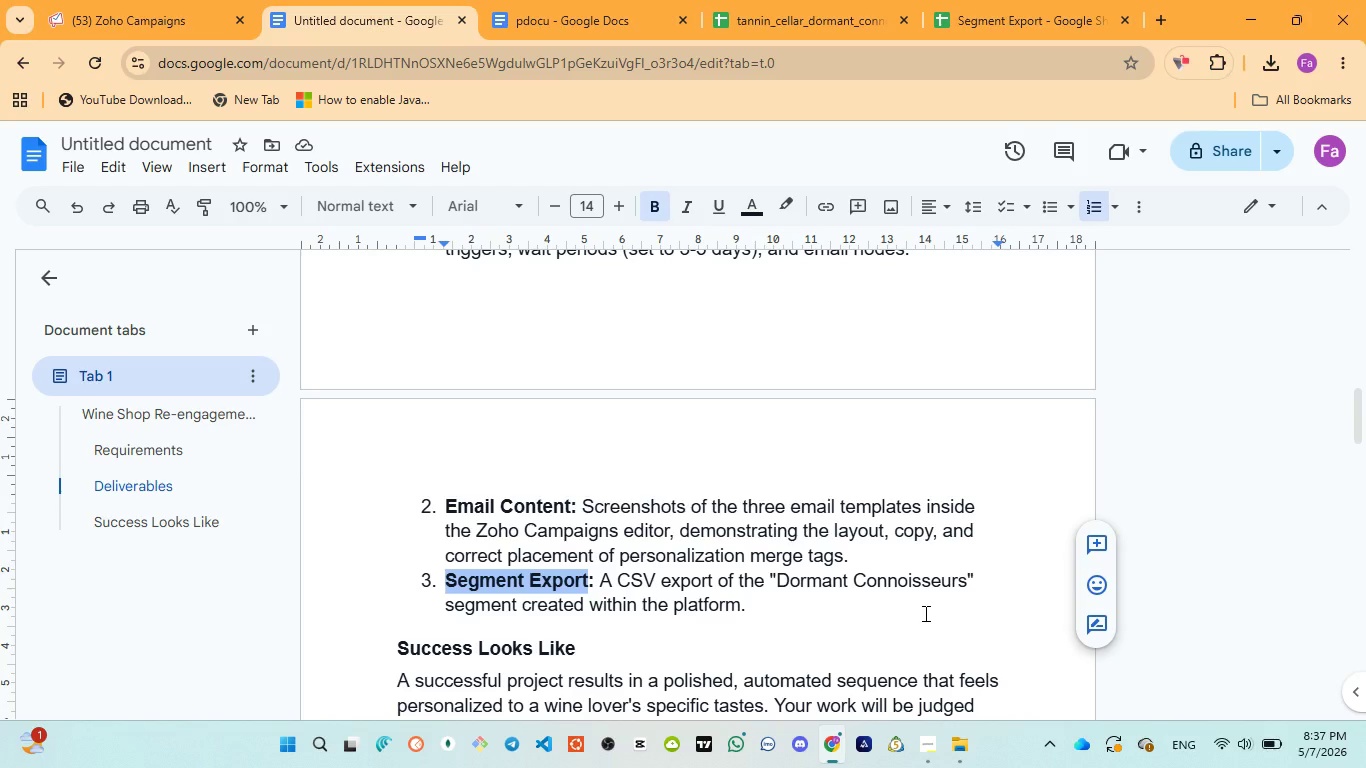 
wait(5.78)
 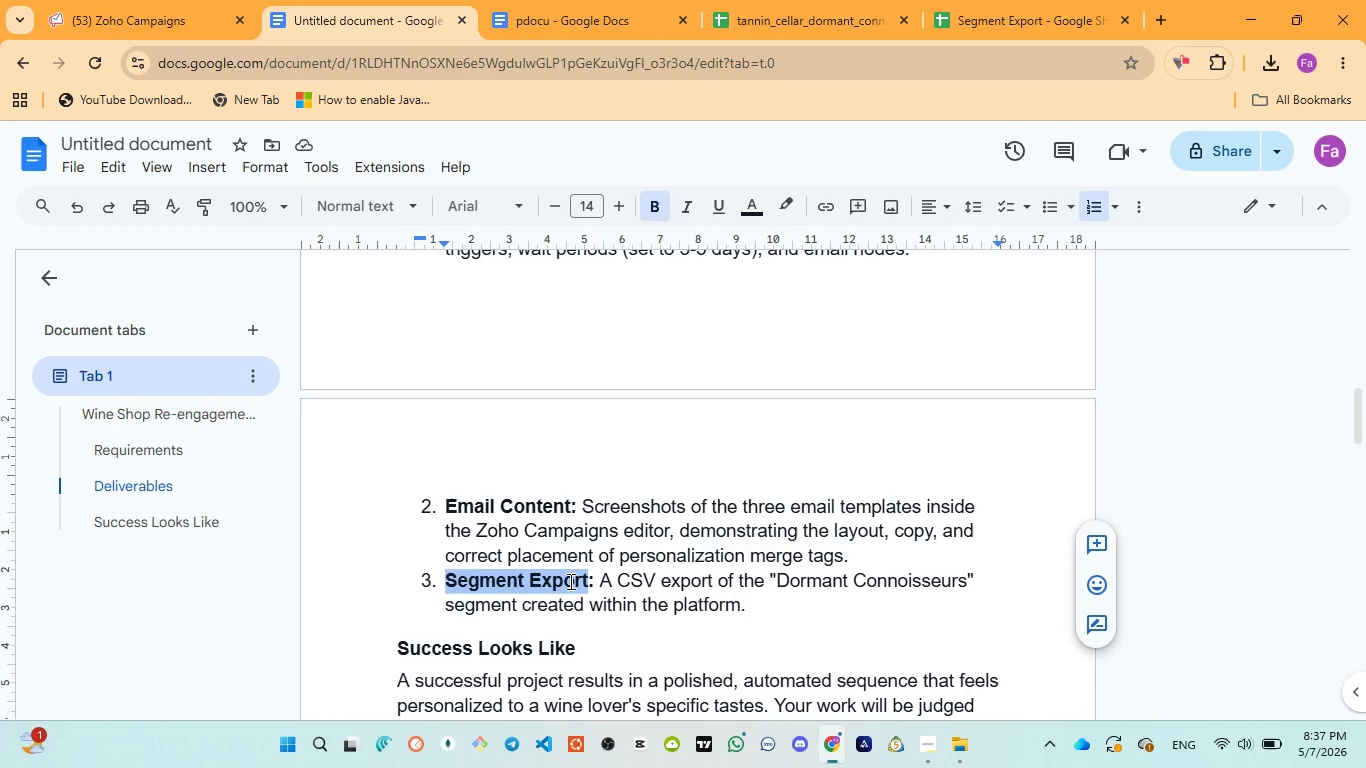 
left_click([160, 15])
 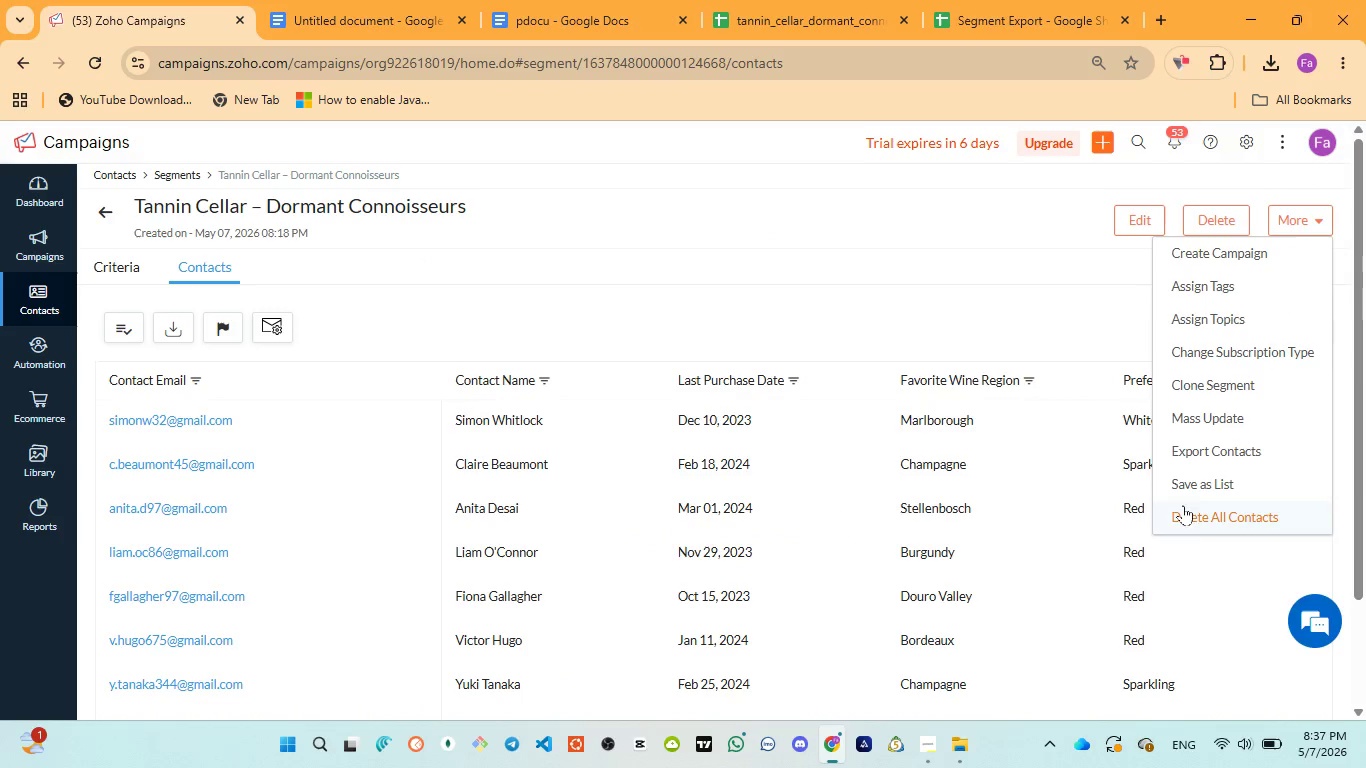 
wait(5.67)
 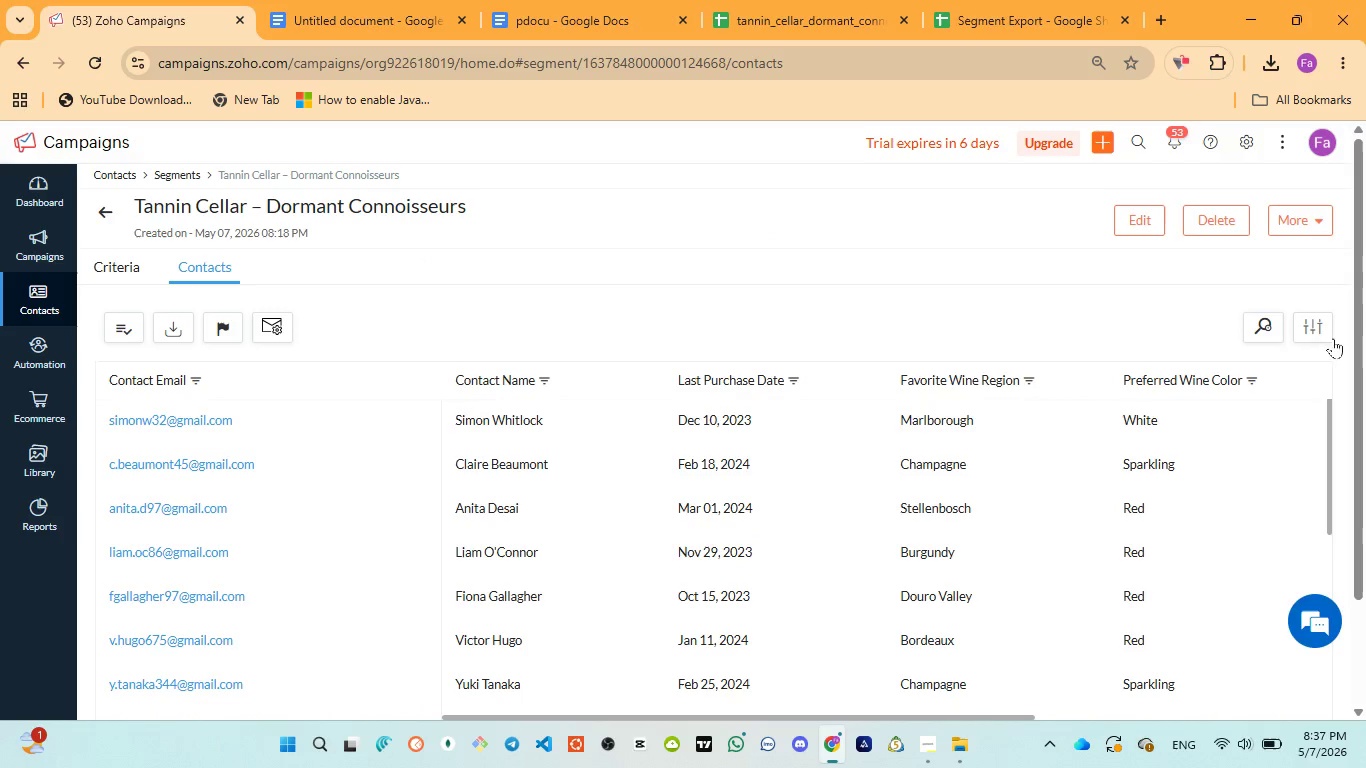 
left_click([1229, 446])
 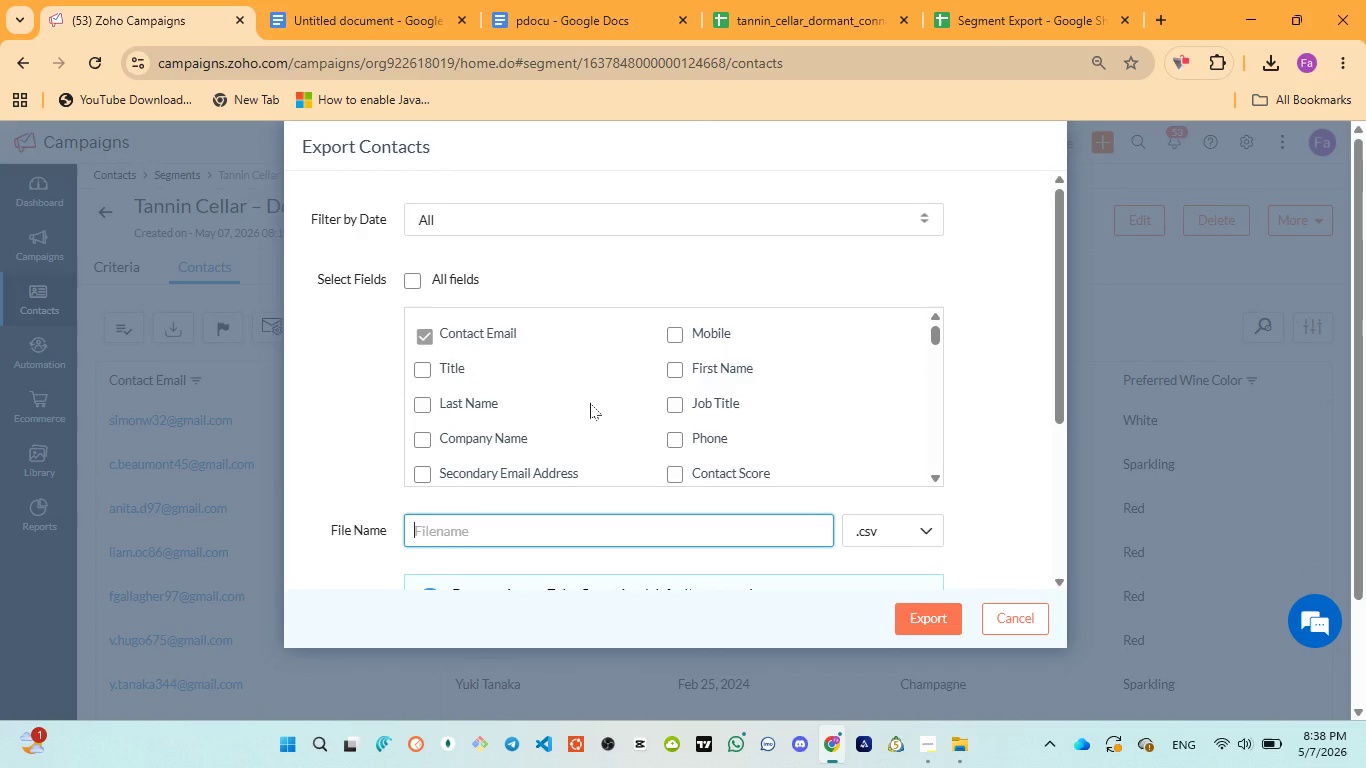 
wait(7.41)
 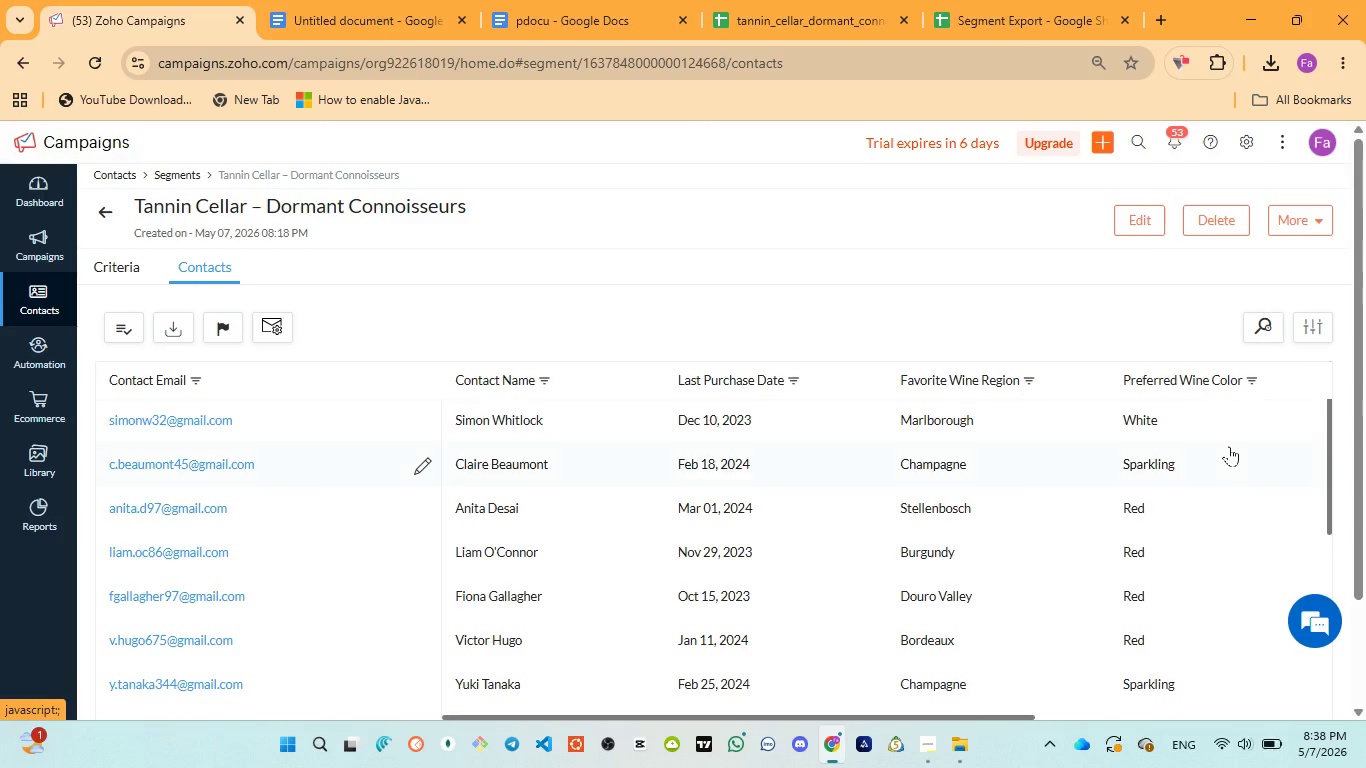 
scroll: coordinate [534, 426], scroll_direction: down, amount: 6.0
 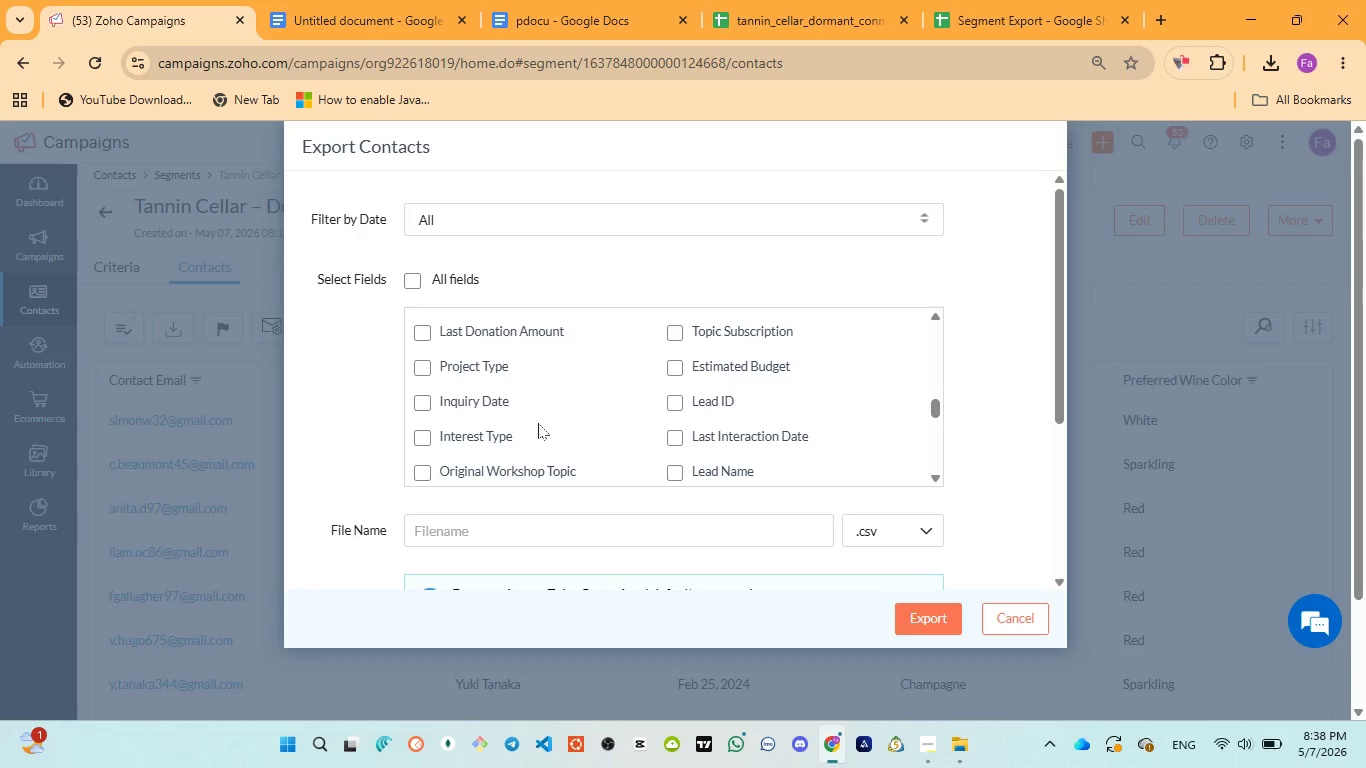 
wait(19.92)
 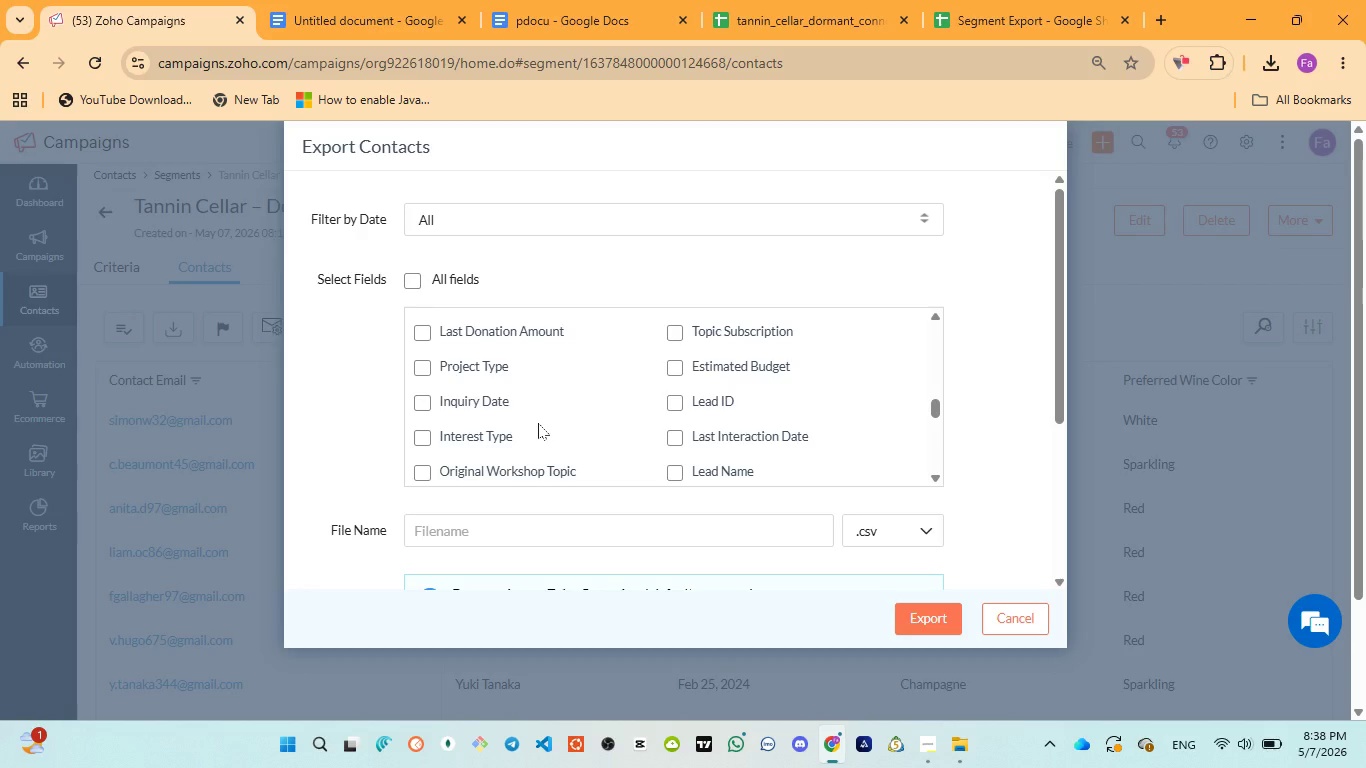 
scroll: coordinate [600, 408], scroll_direction: down, amount: 12.0
 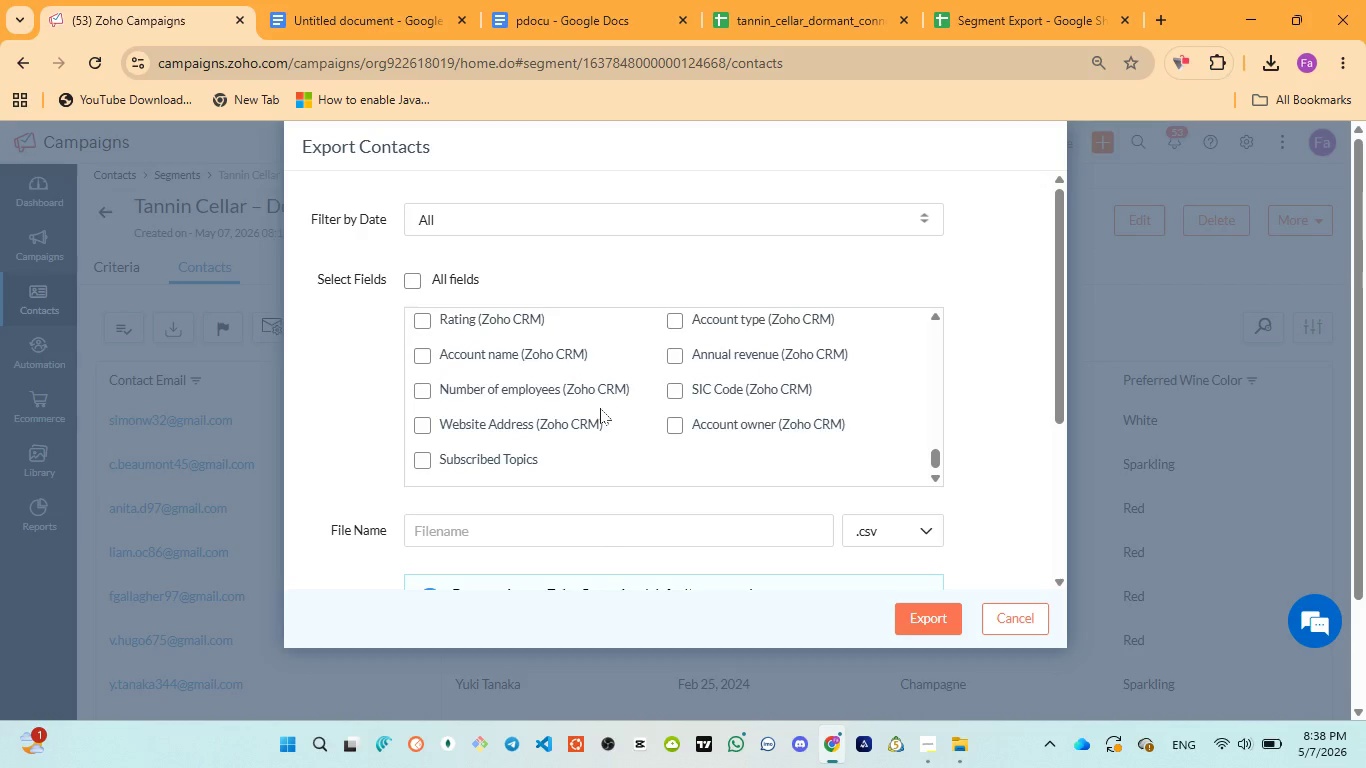 
scroll: coordinate [600, 408], scroll_direction: up, amount: 2.0
 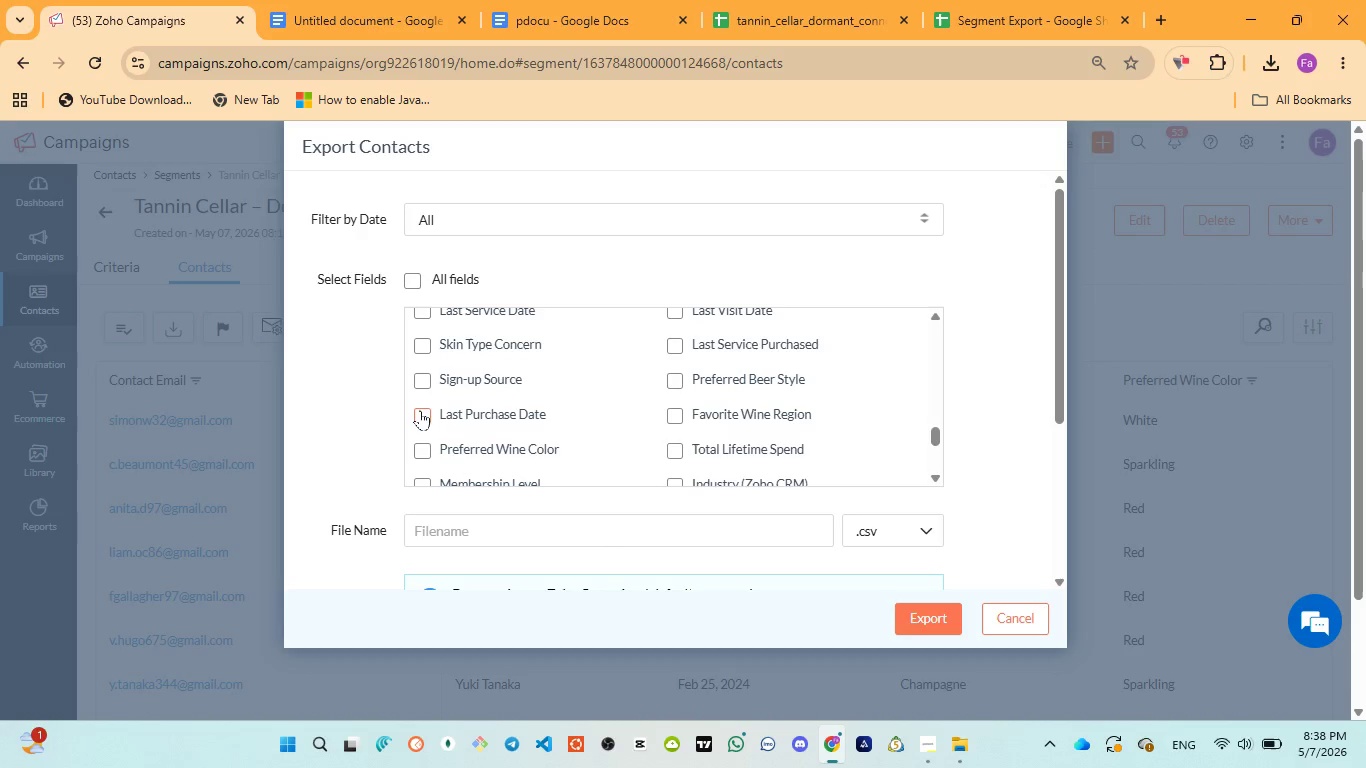 
left_click([421, 410])
 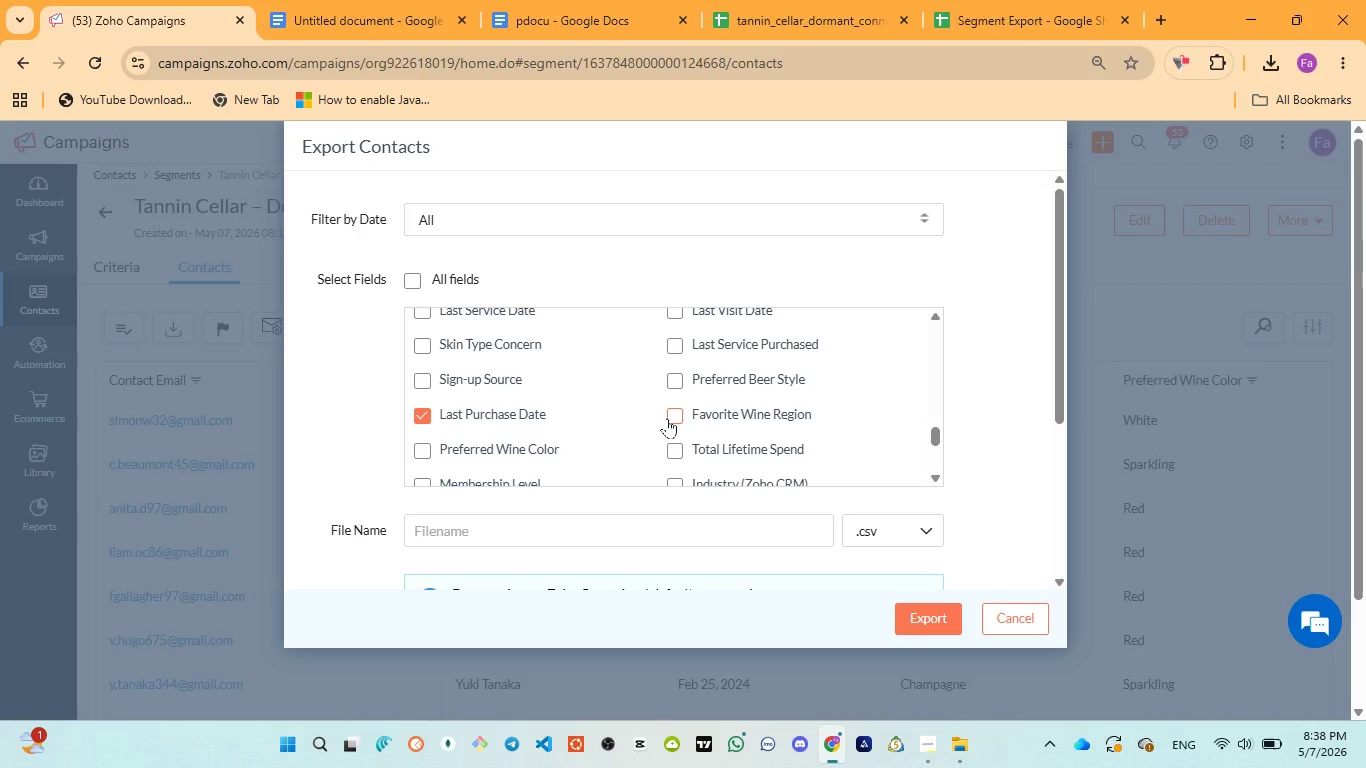 
left_click([670, 413])
 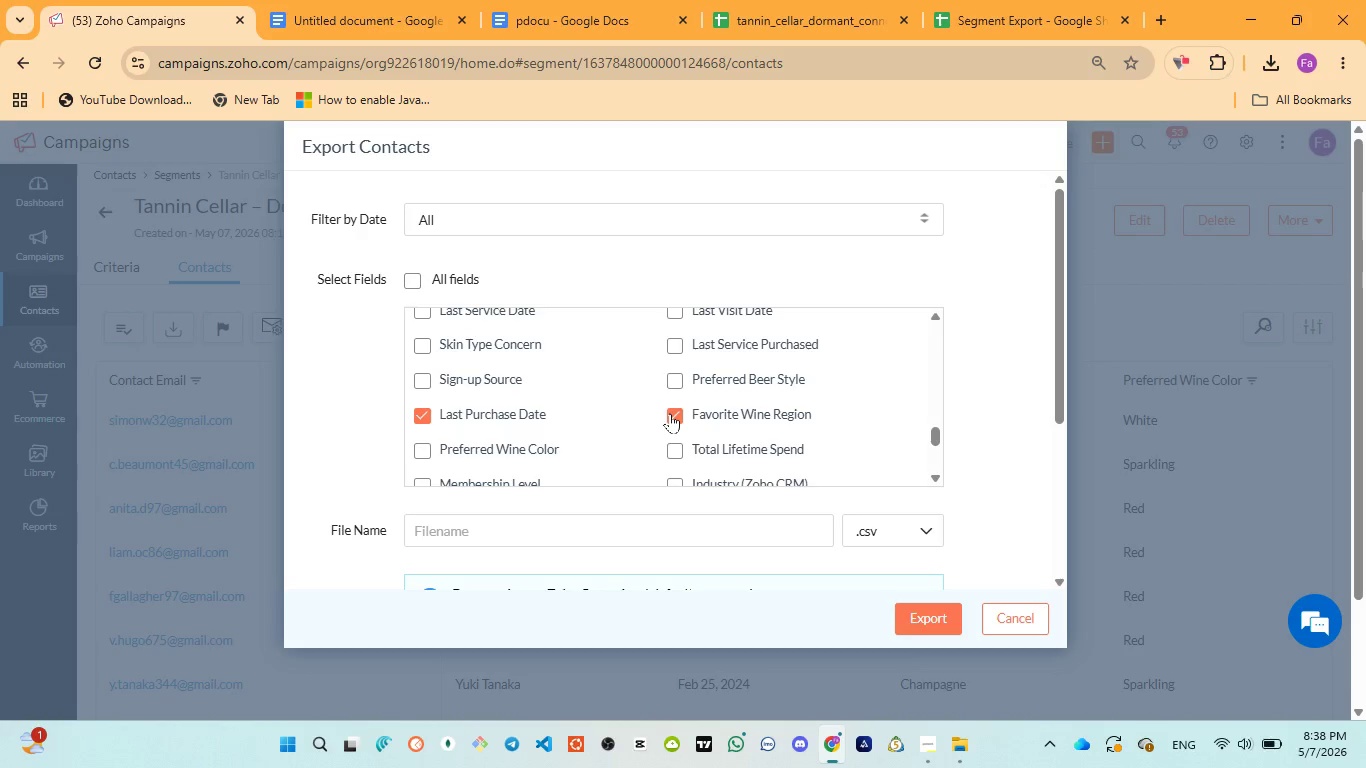 
scroll: coordinate [670, 413], scroll_direction: down, amount: 1.0
 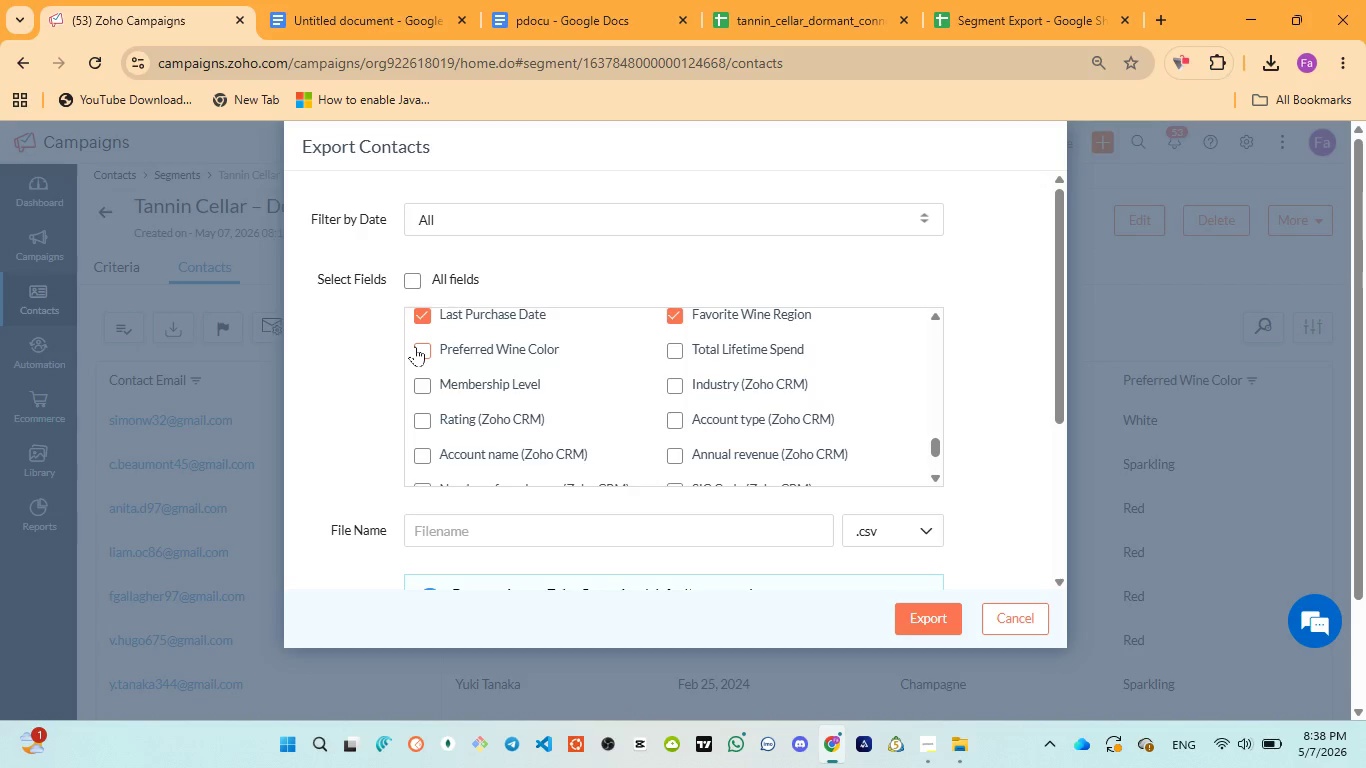 
left_click([418, 347])
 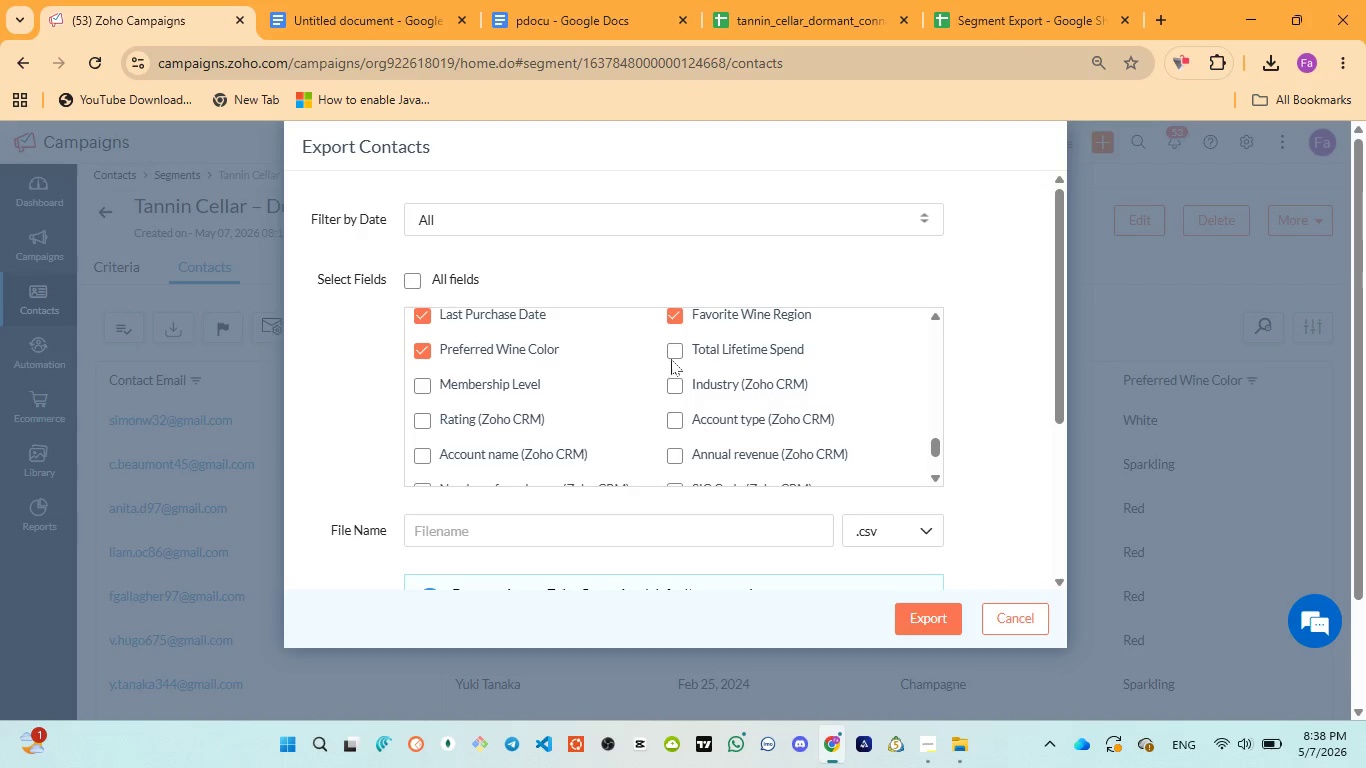 
left_click([676, 356])
 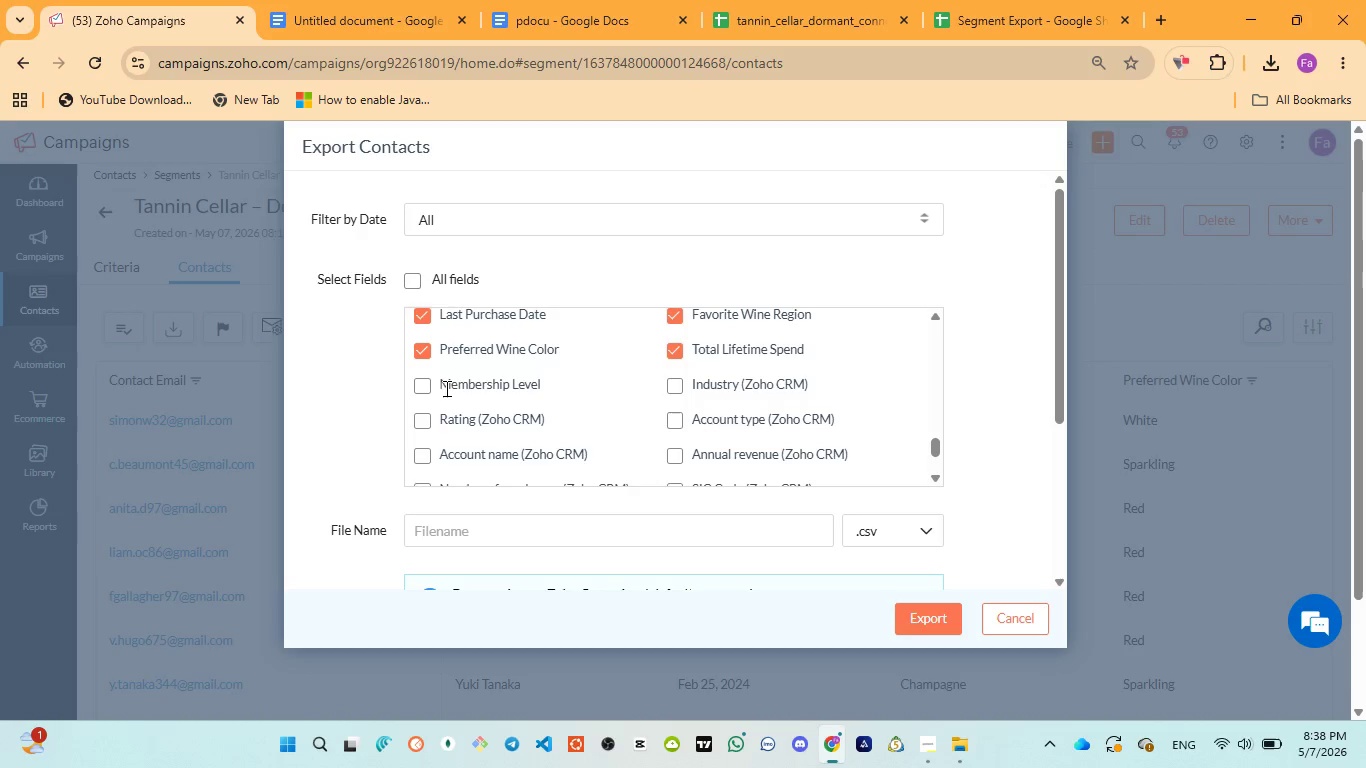 
left_click([420, 379])
 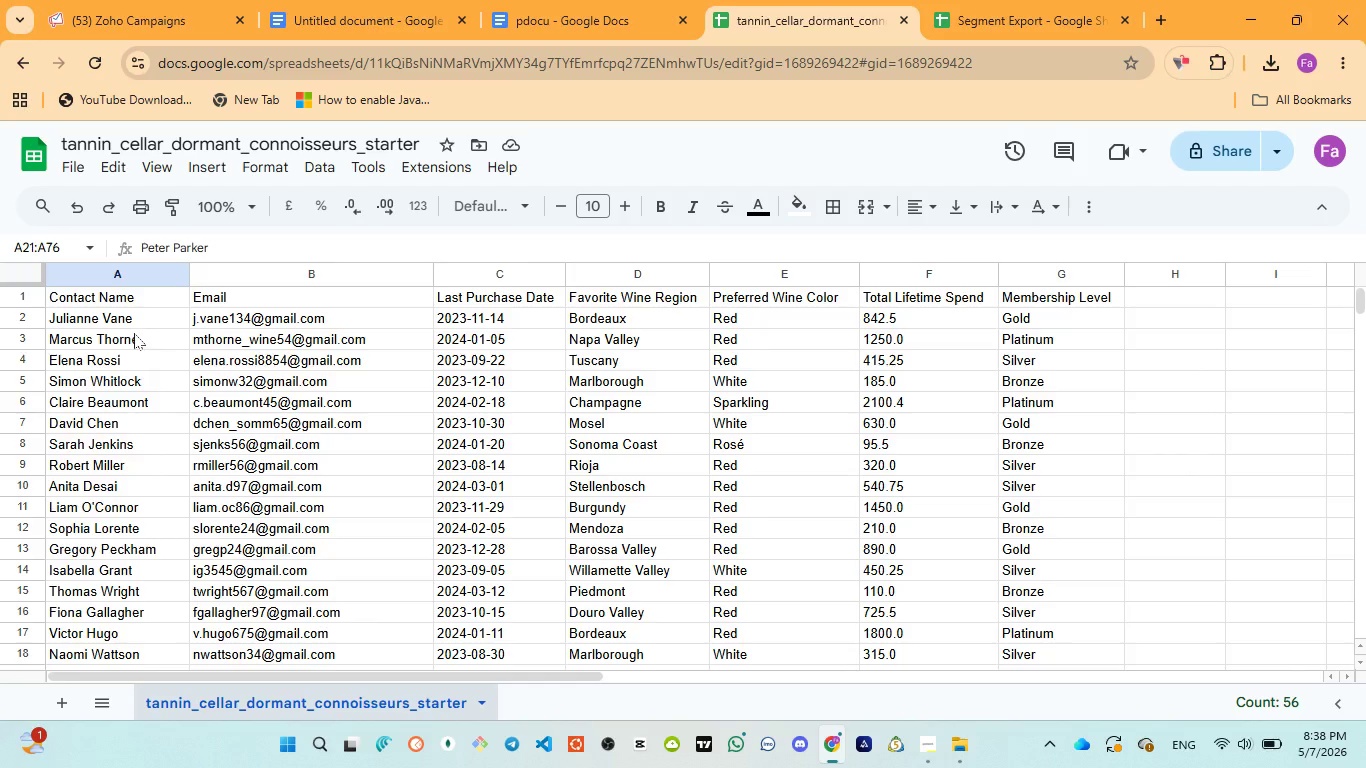 
wait(9.57)
 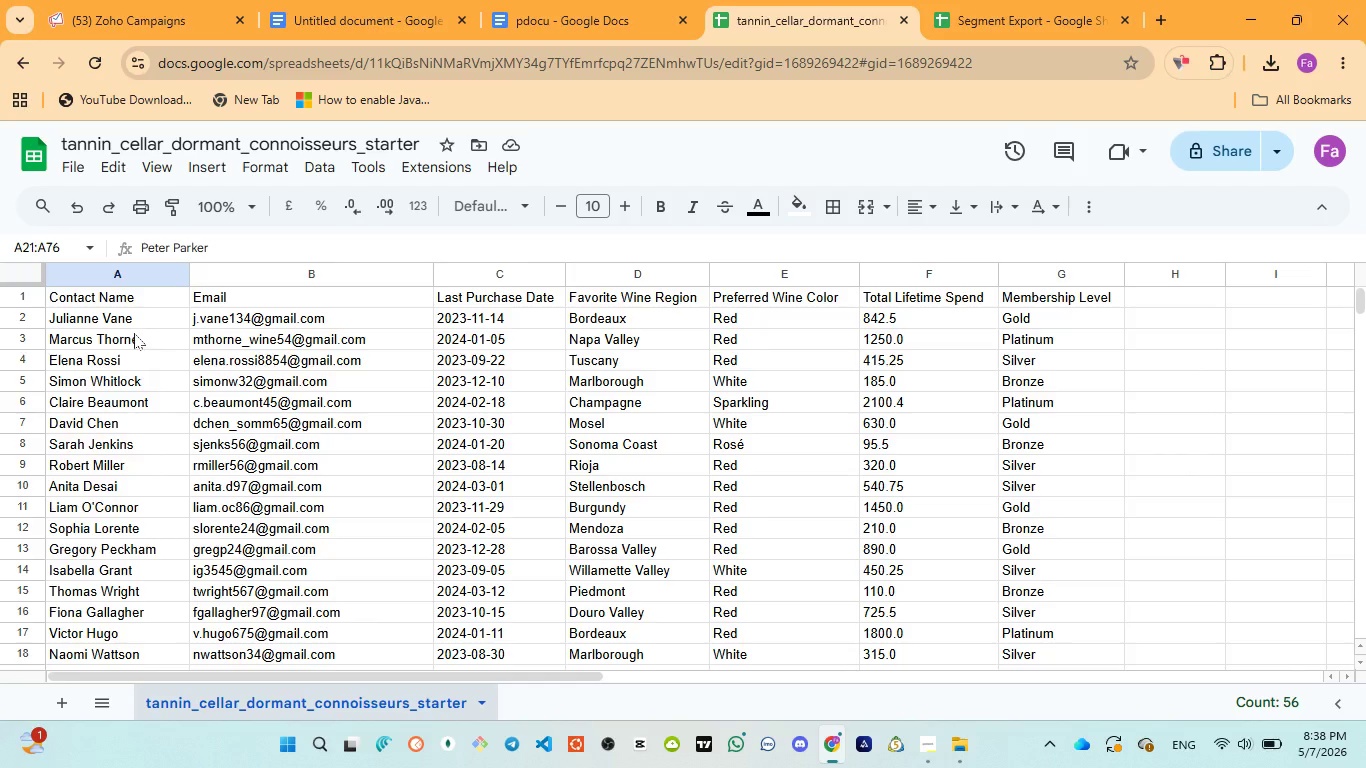 
mouse_move([946, 723])
 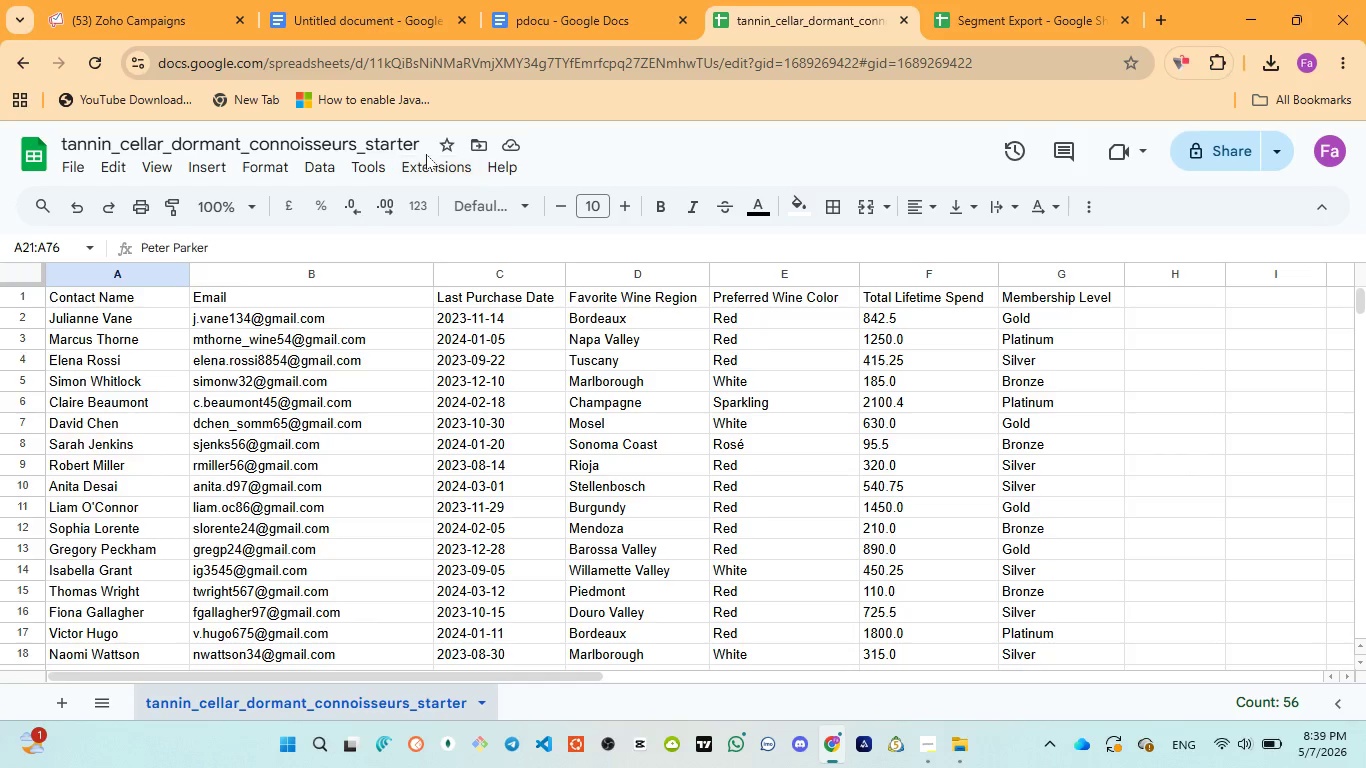 
left_click([420, 145])
 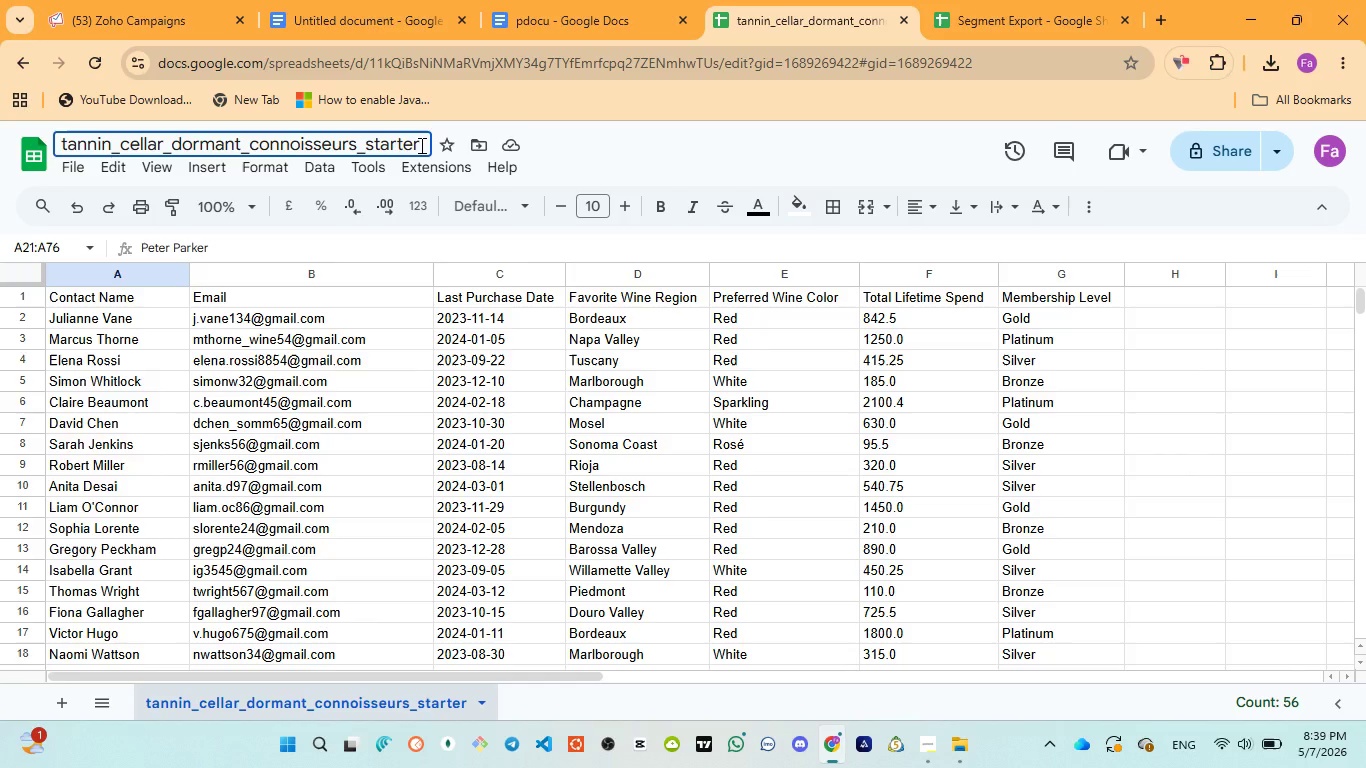 
left_click([420, 145])
 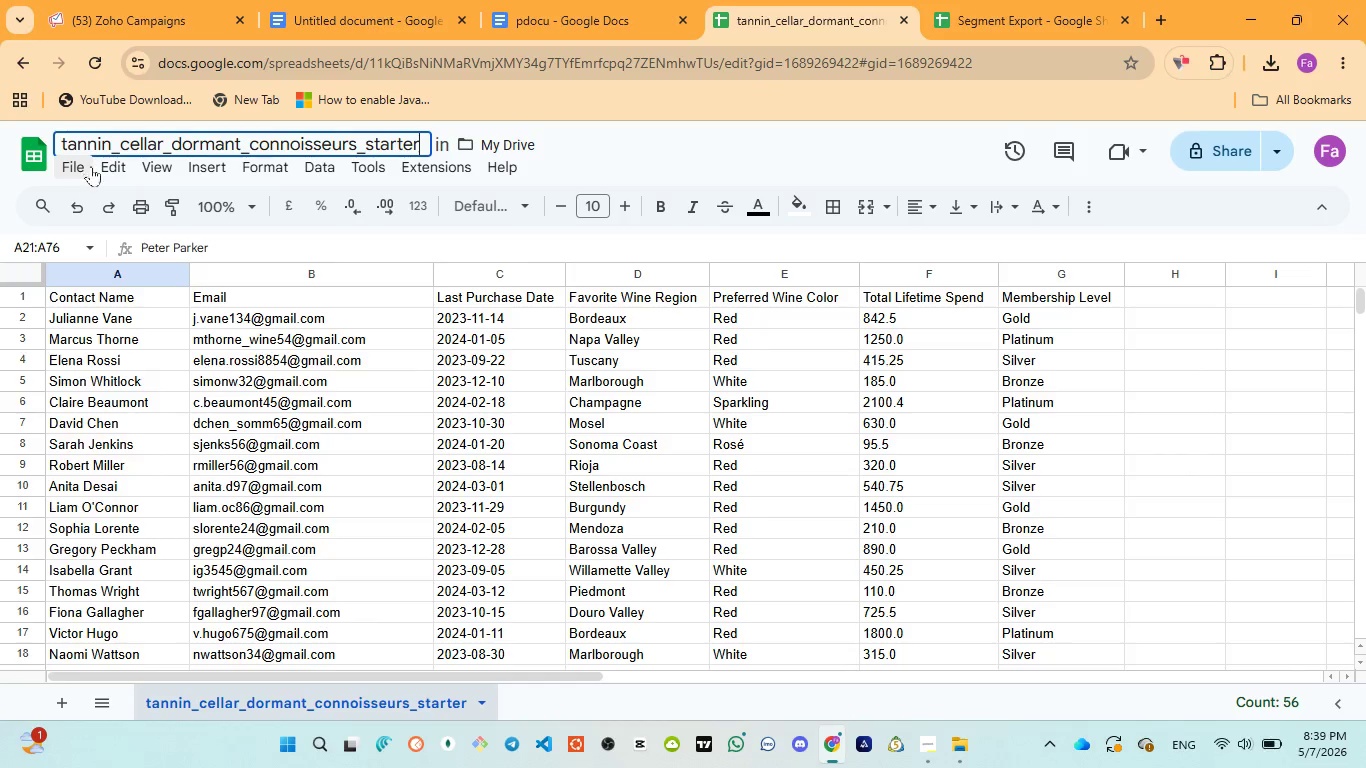 
left_click([136, 142])
 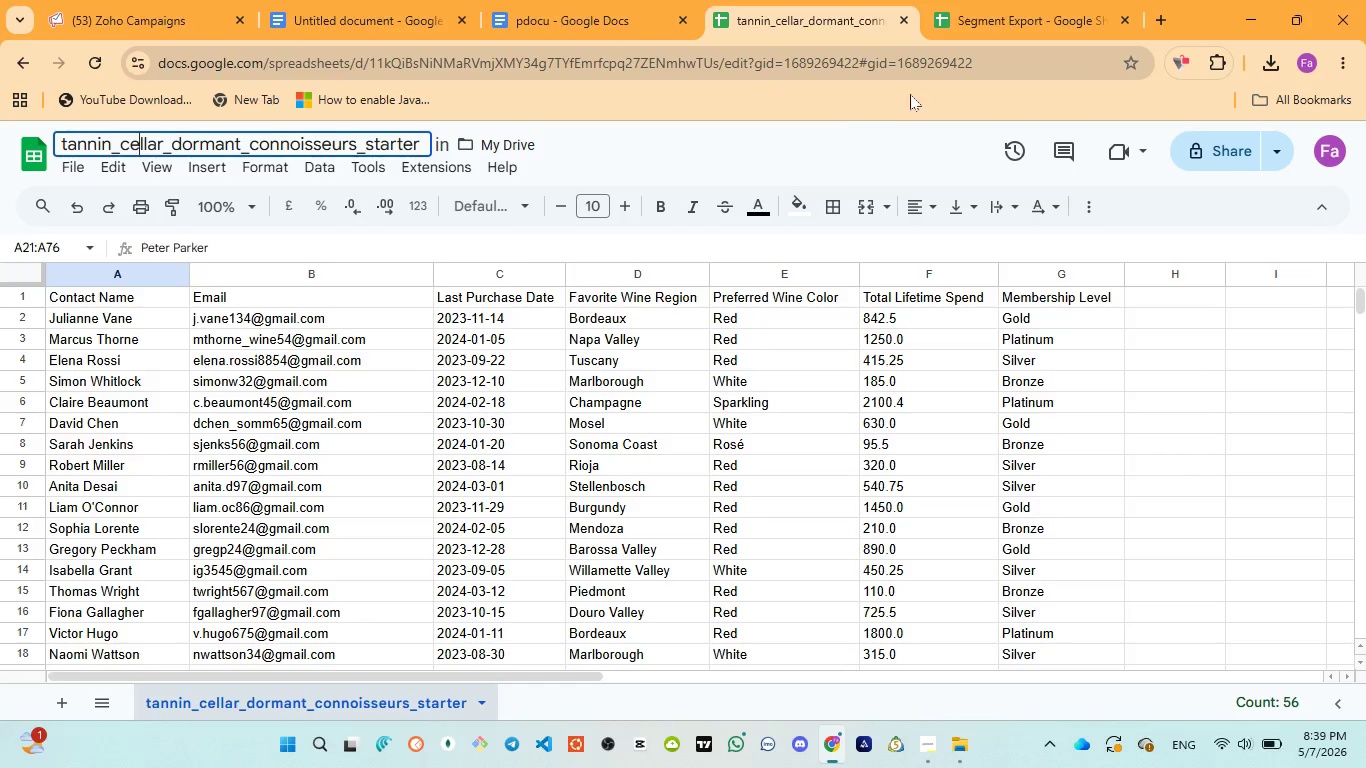 
left_click([987, 17])
 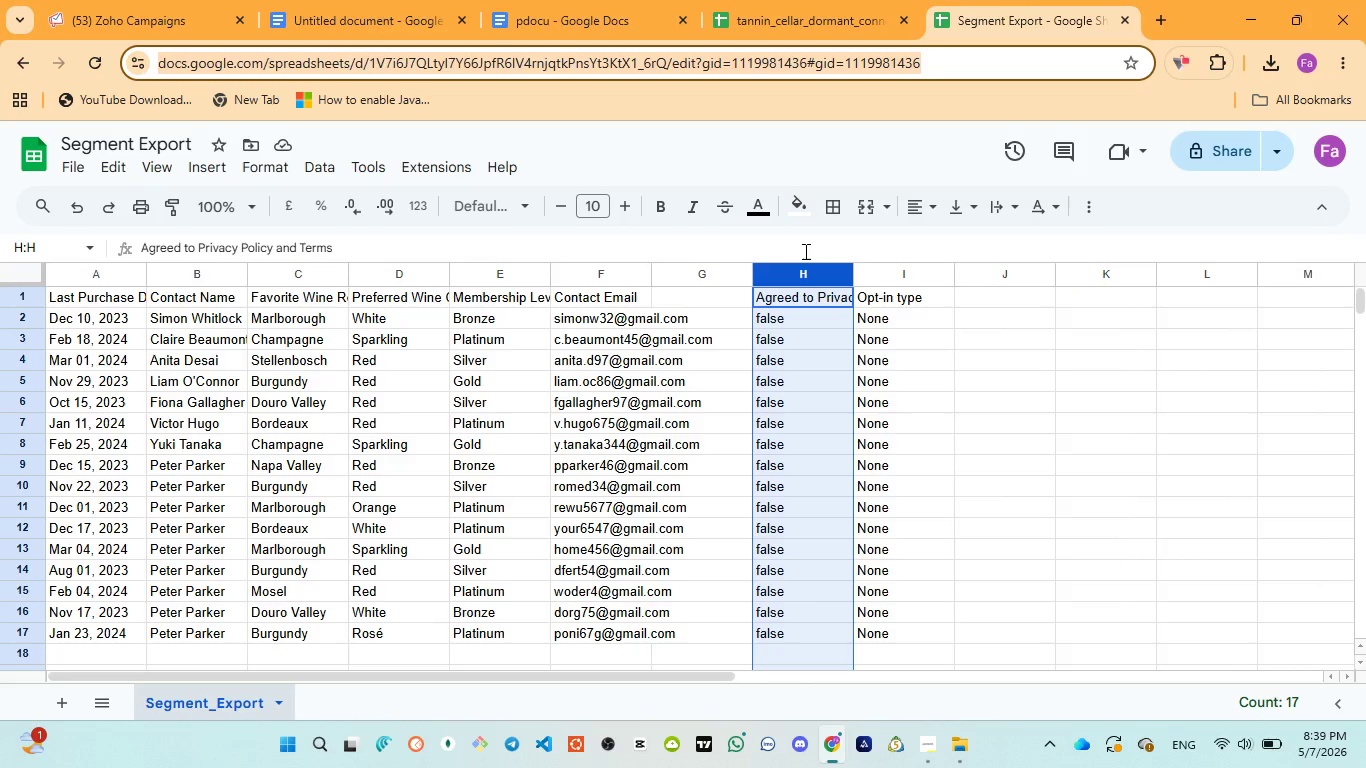 
wait(9.16)
 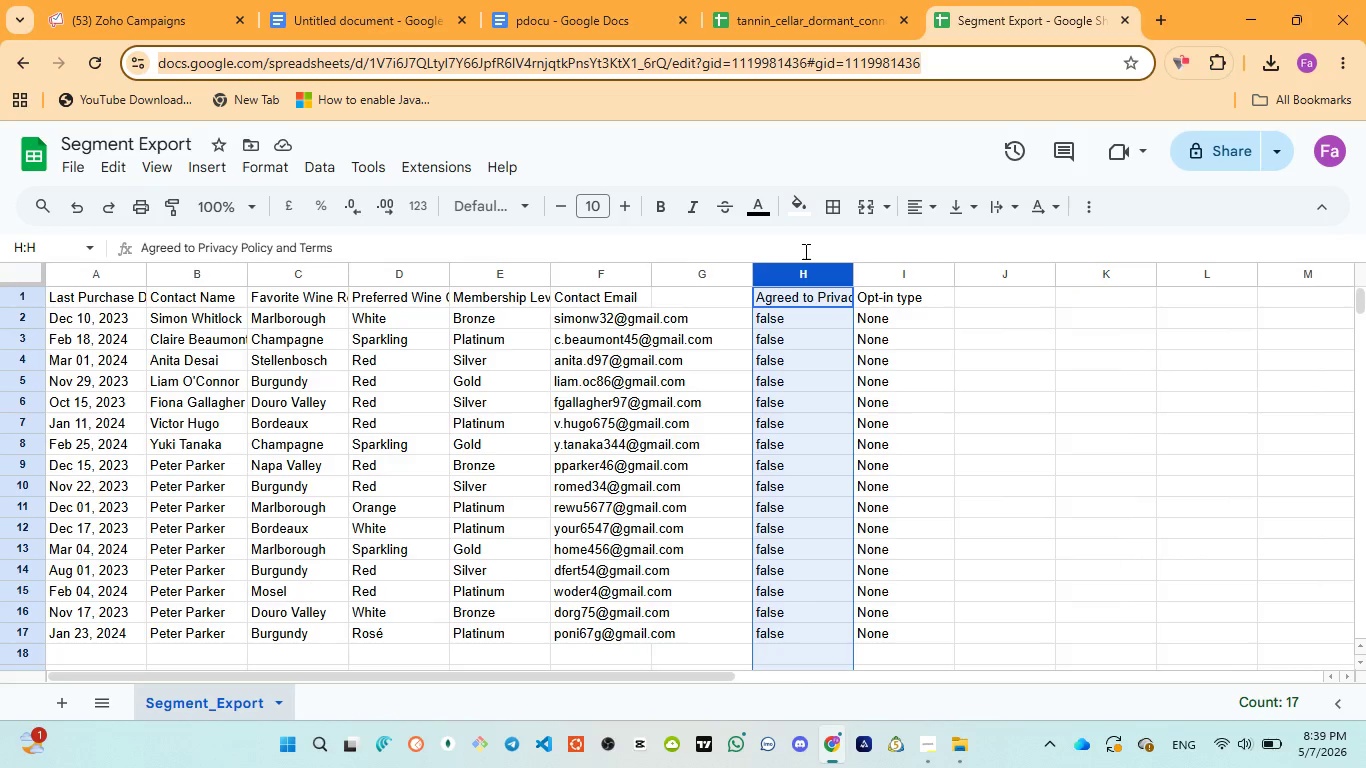 
left_click([878, 434])
 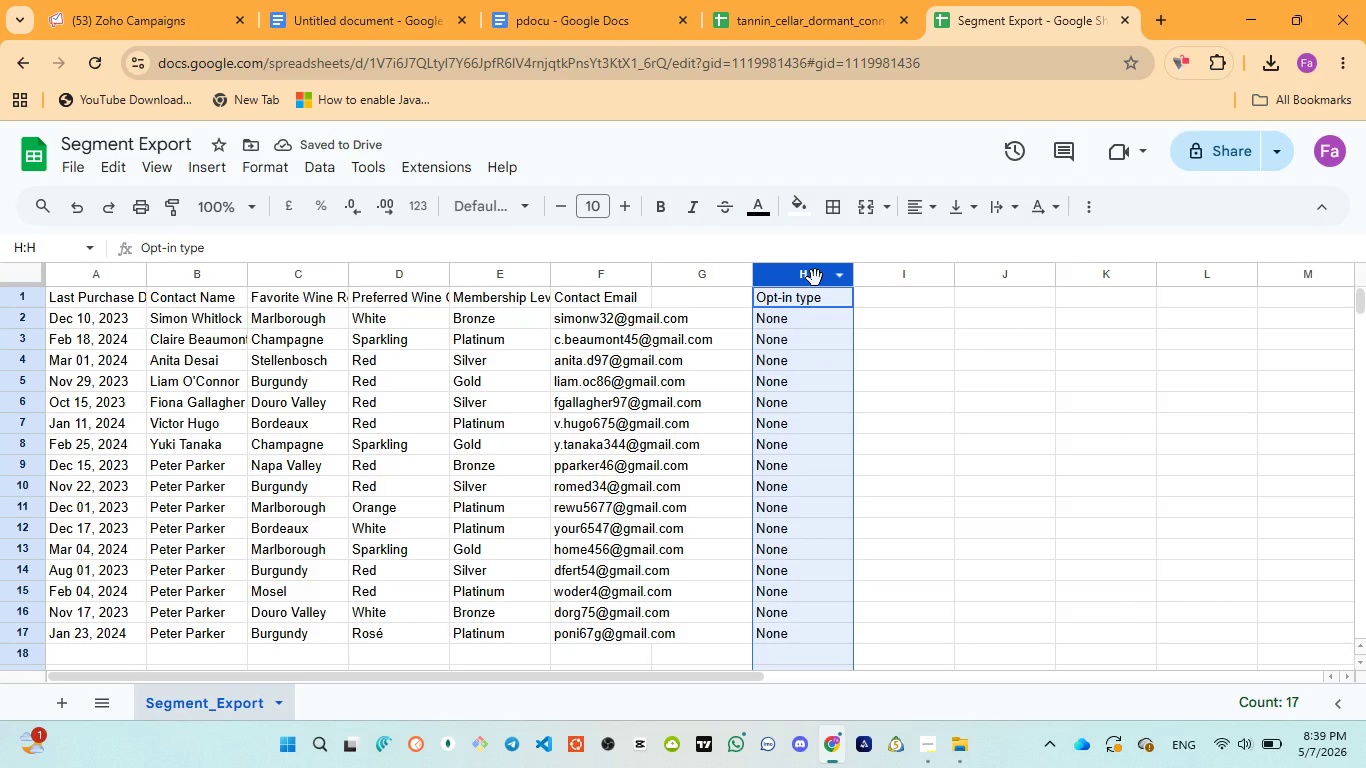 
wait(5.67)
 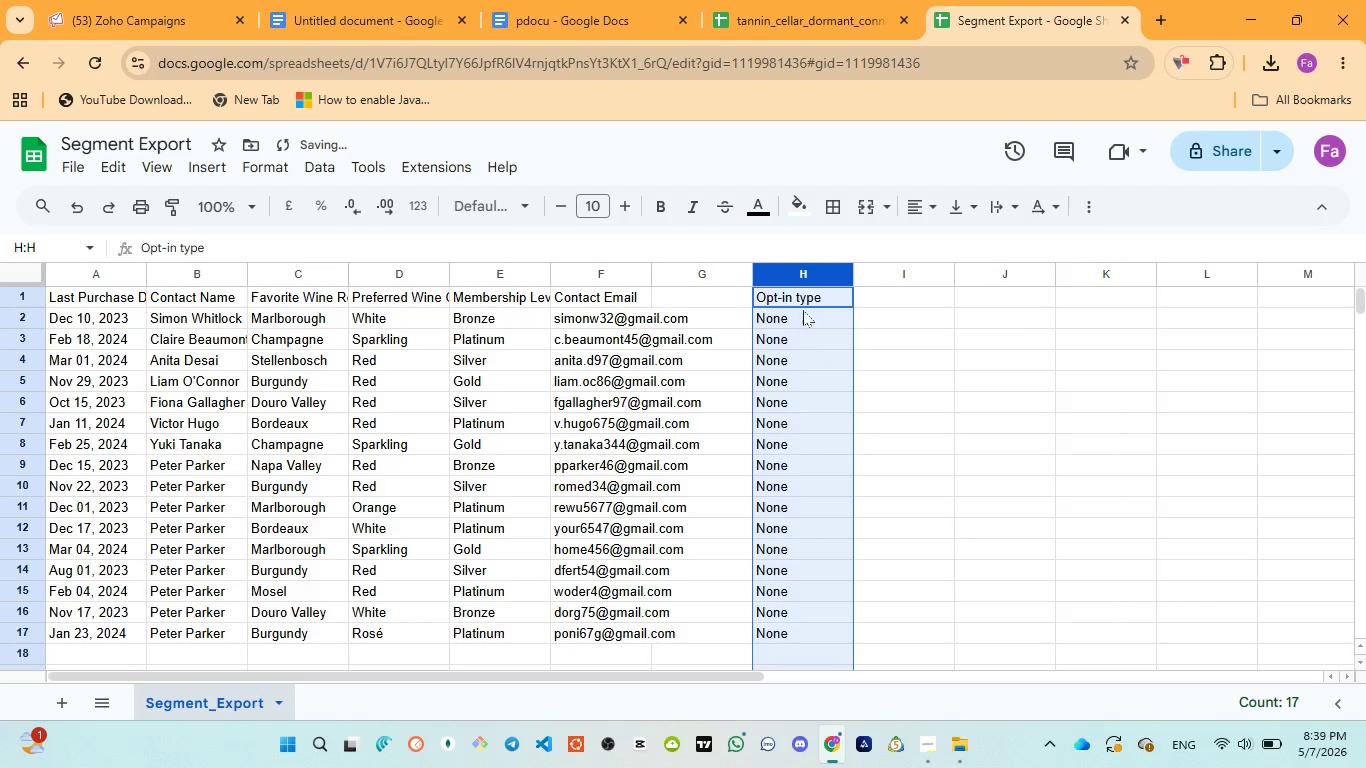 
key(Control+Z)
 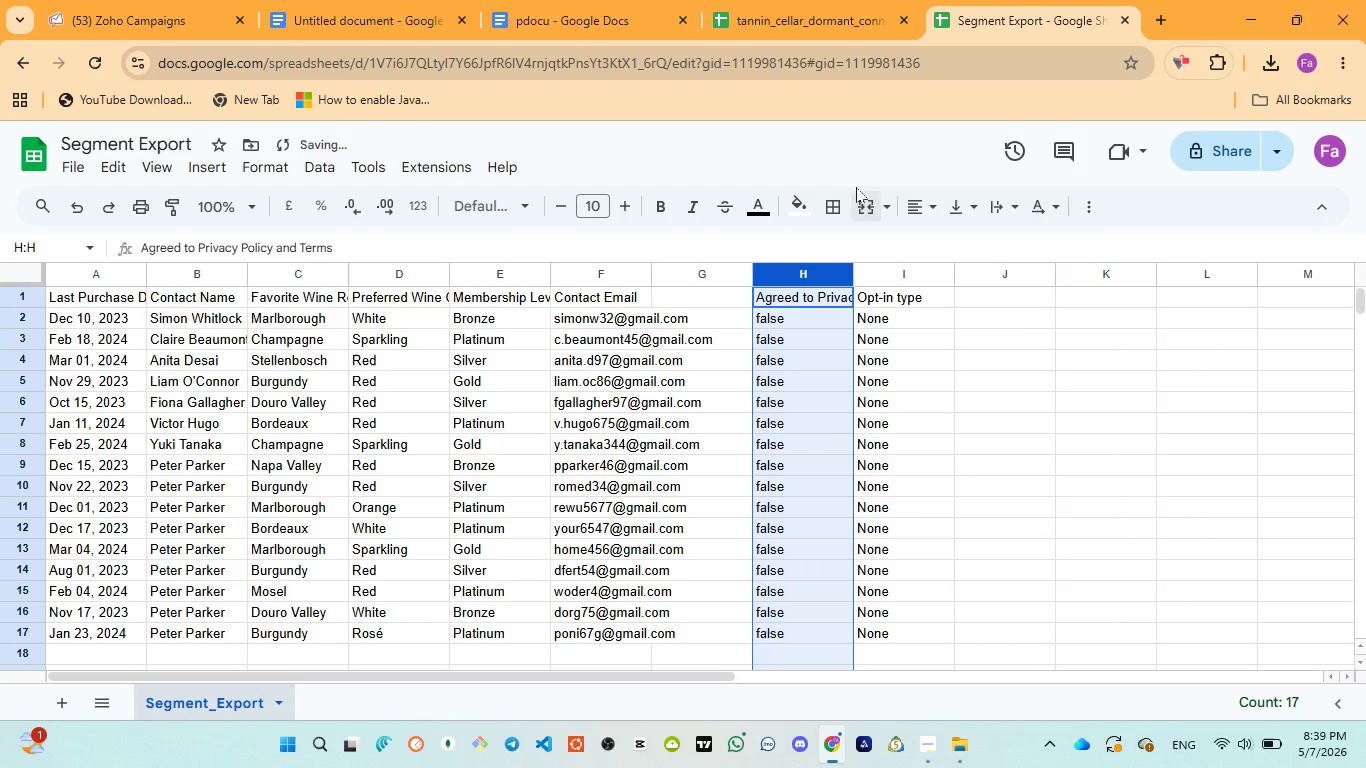 
left_click([750, 0])
 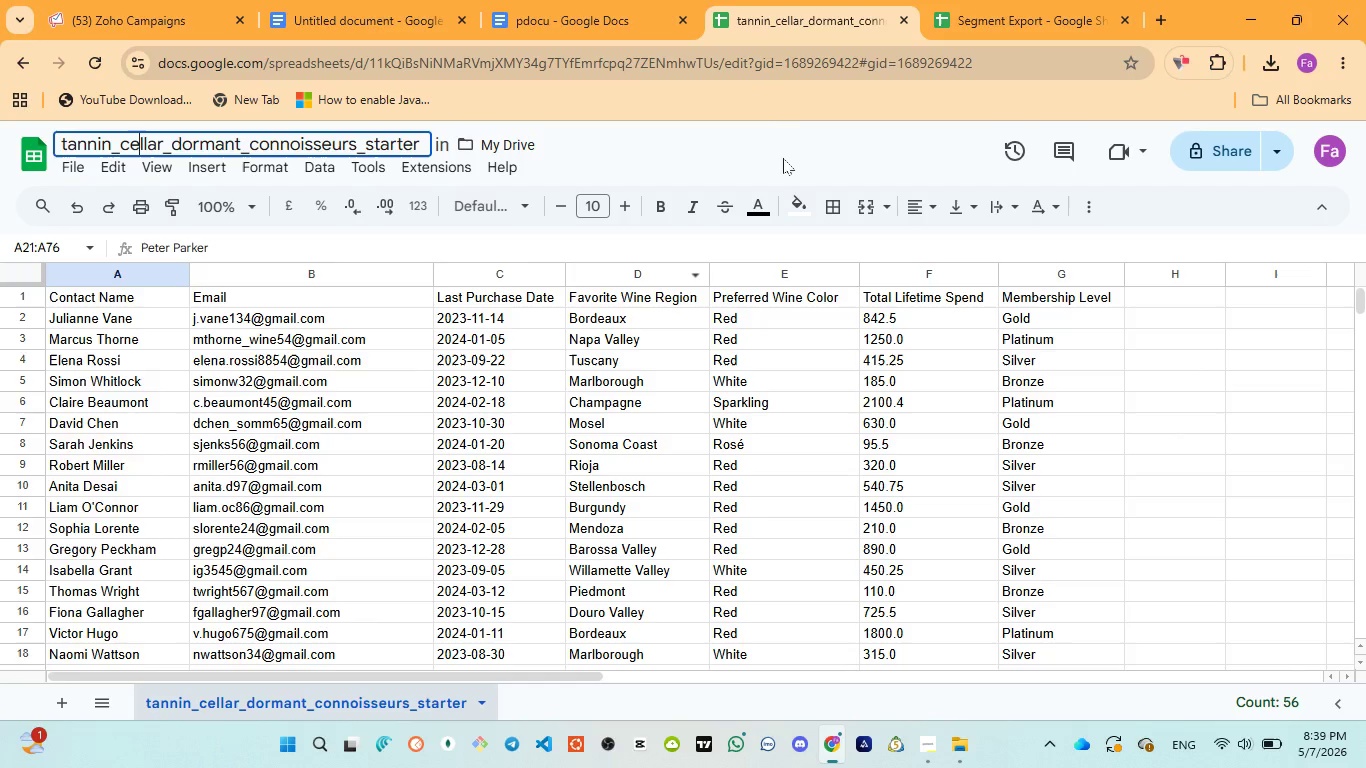 
left_click([1008, 21])
 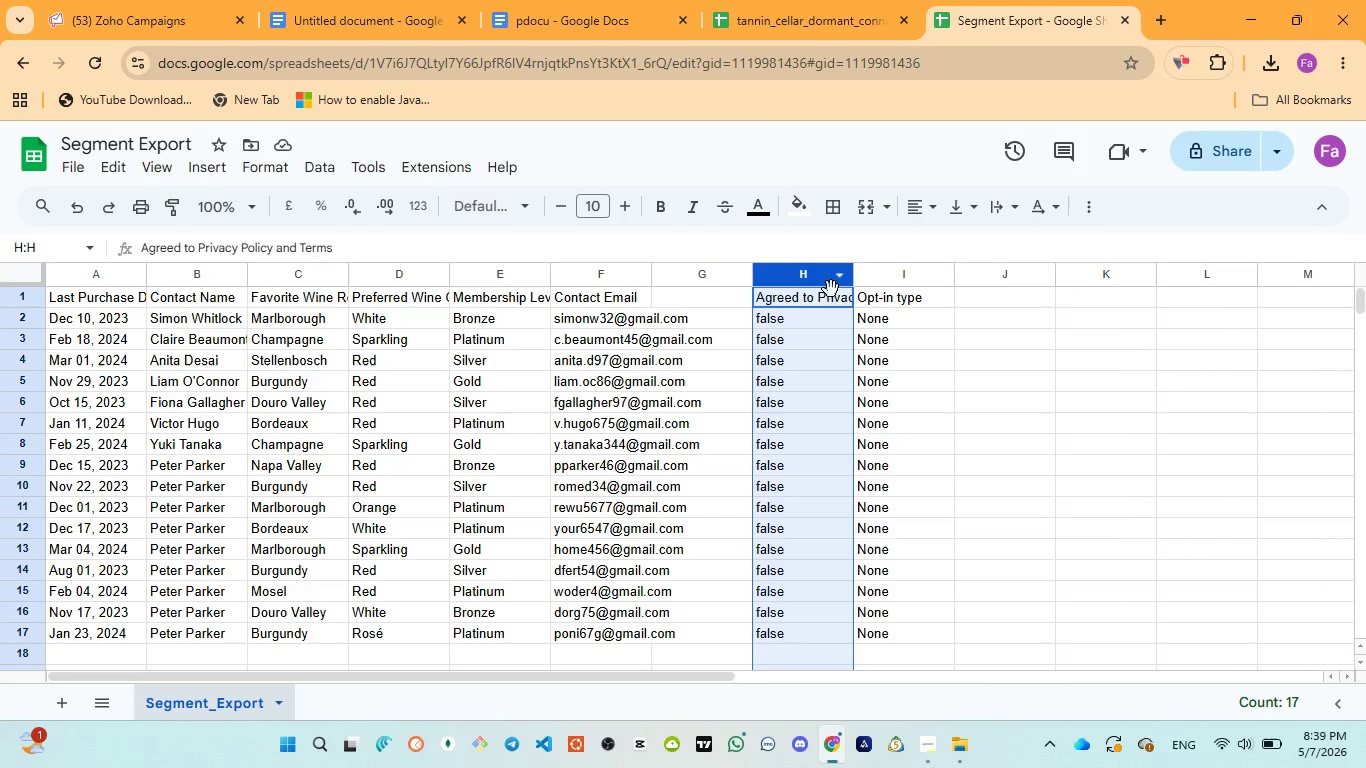 
right_click([806, 277])
 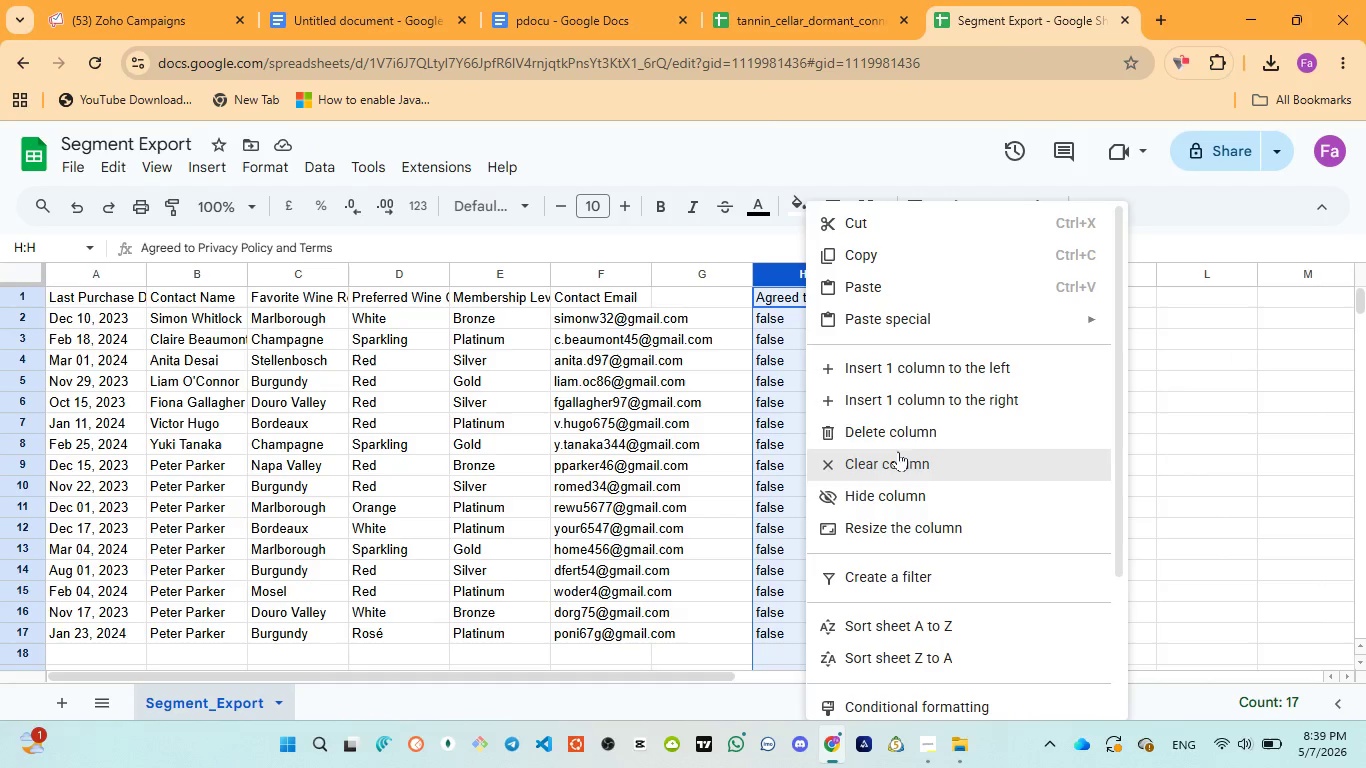 
left_click([898, 433])
 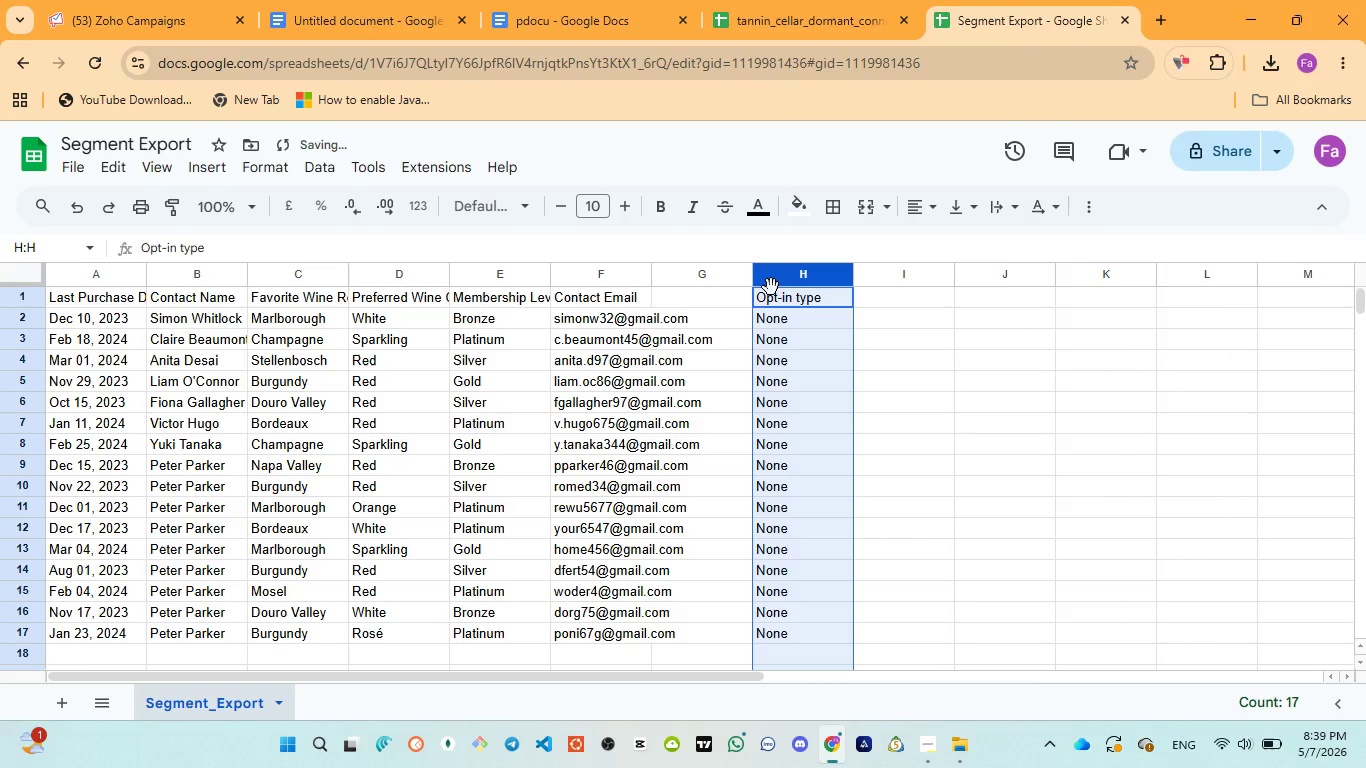 
left_click([771, 286])
 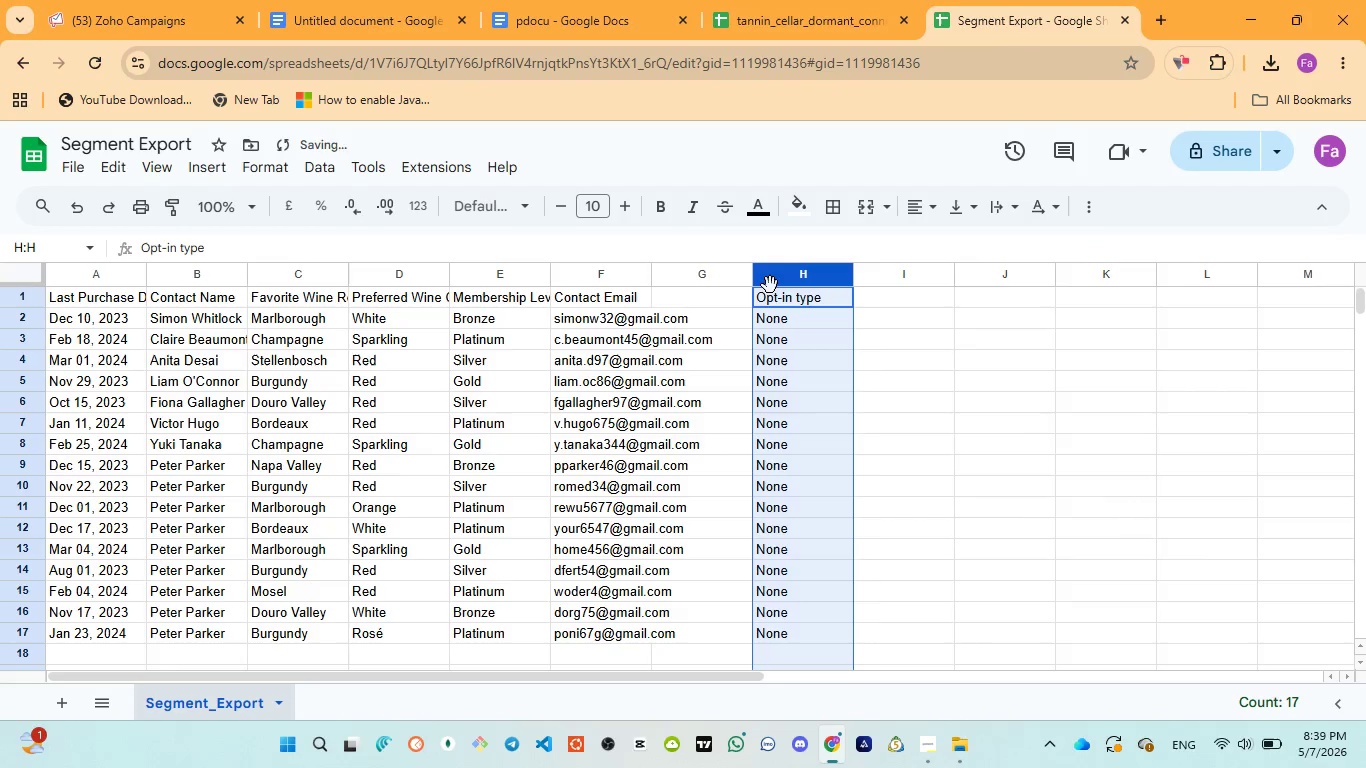 
right_click([770, 285])
 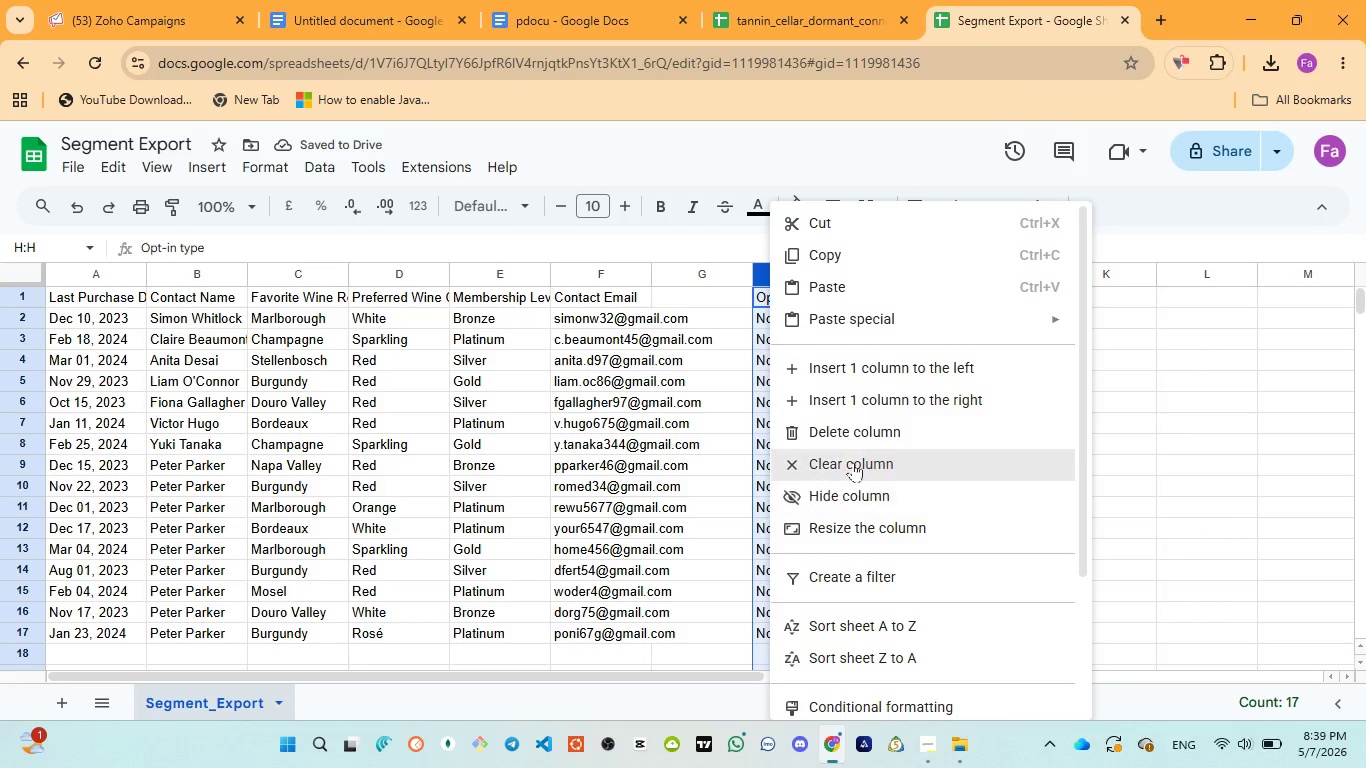 
left_click([853, 425])
 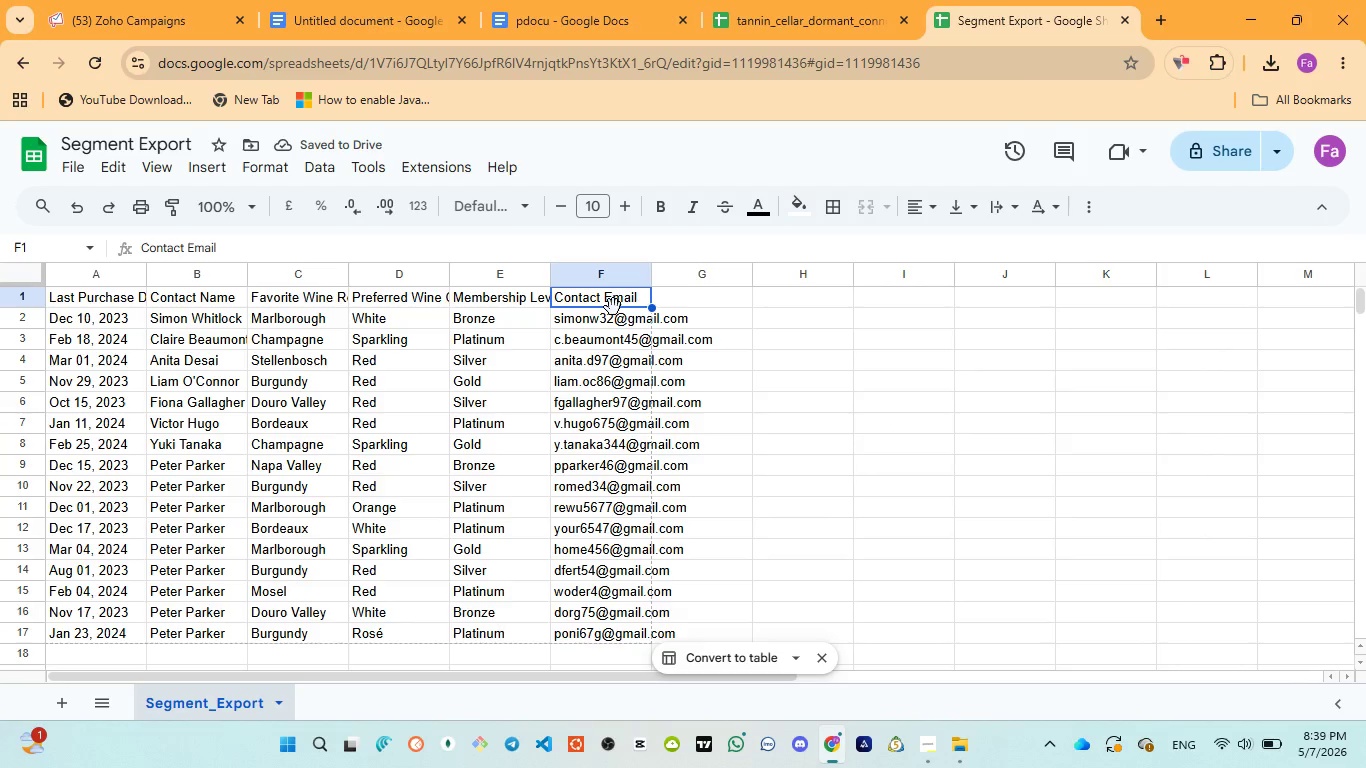 
wait(5.33)
 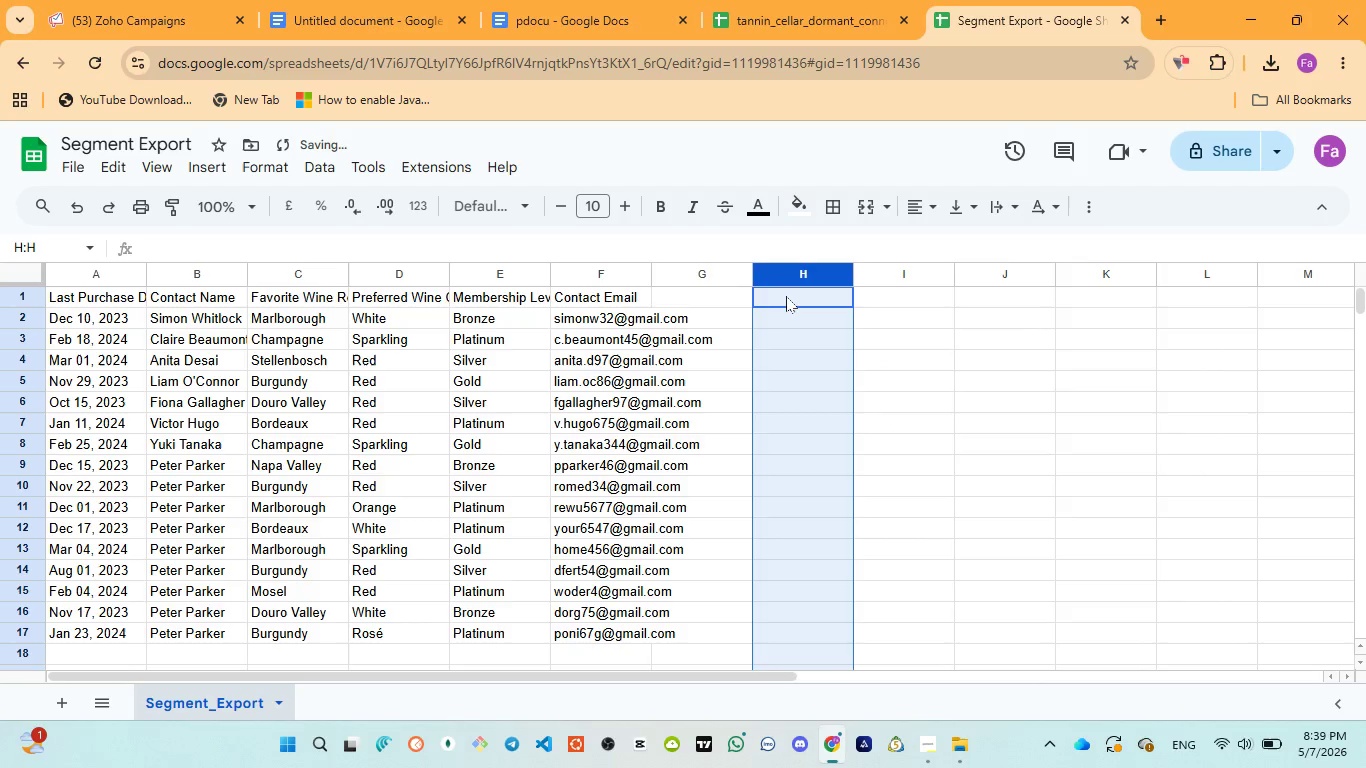 
left_click_drag(start_coordinate=[655, 278], to_coordinate=[756, 275])
 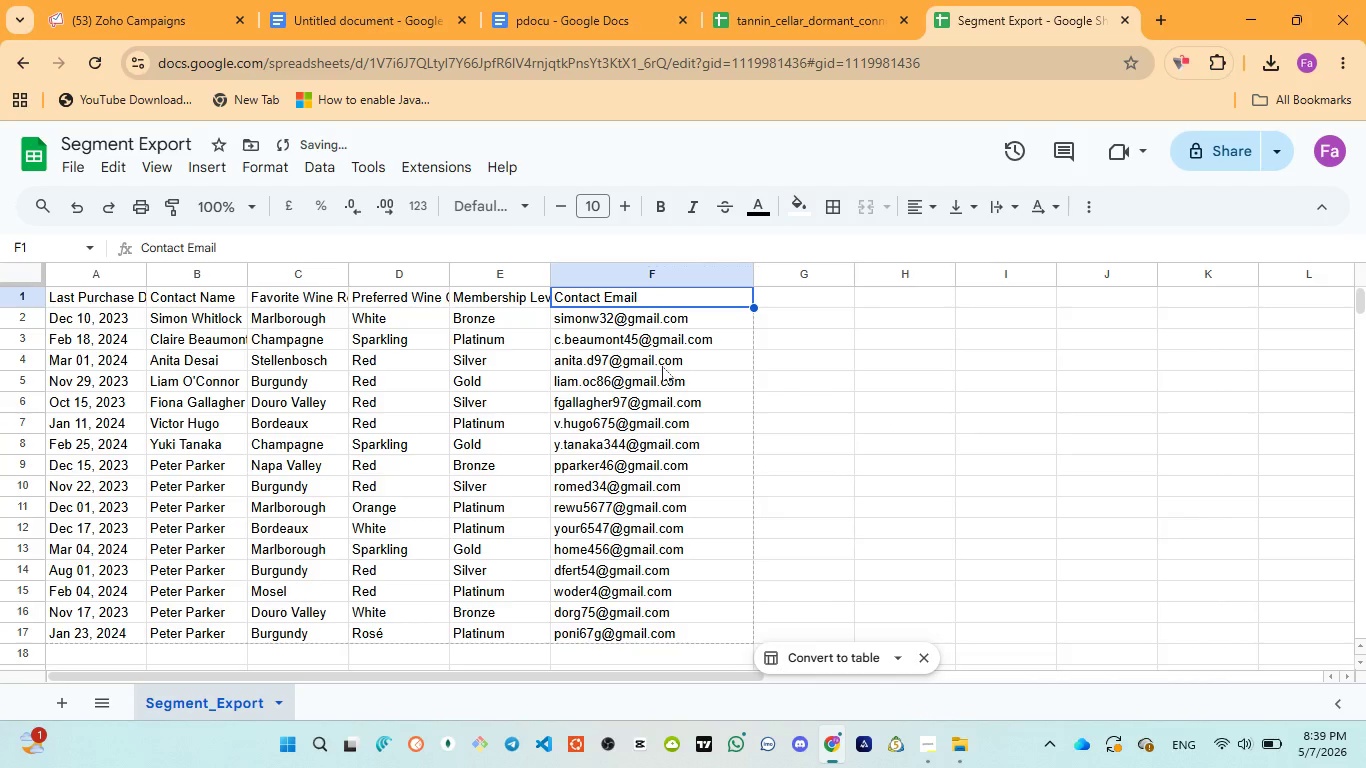 
left_click([662, 366])
 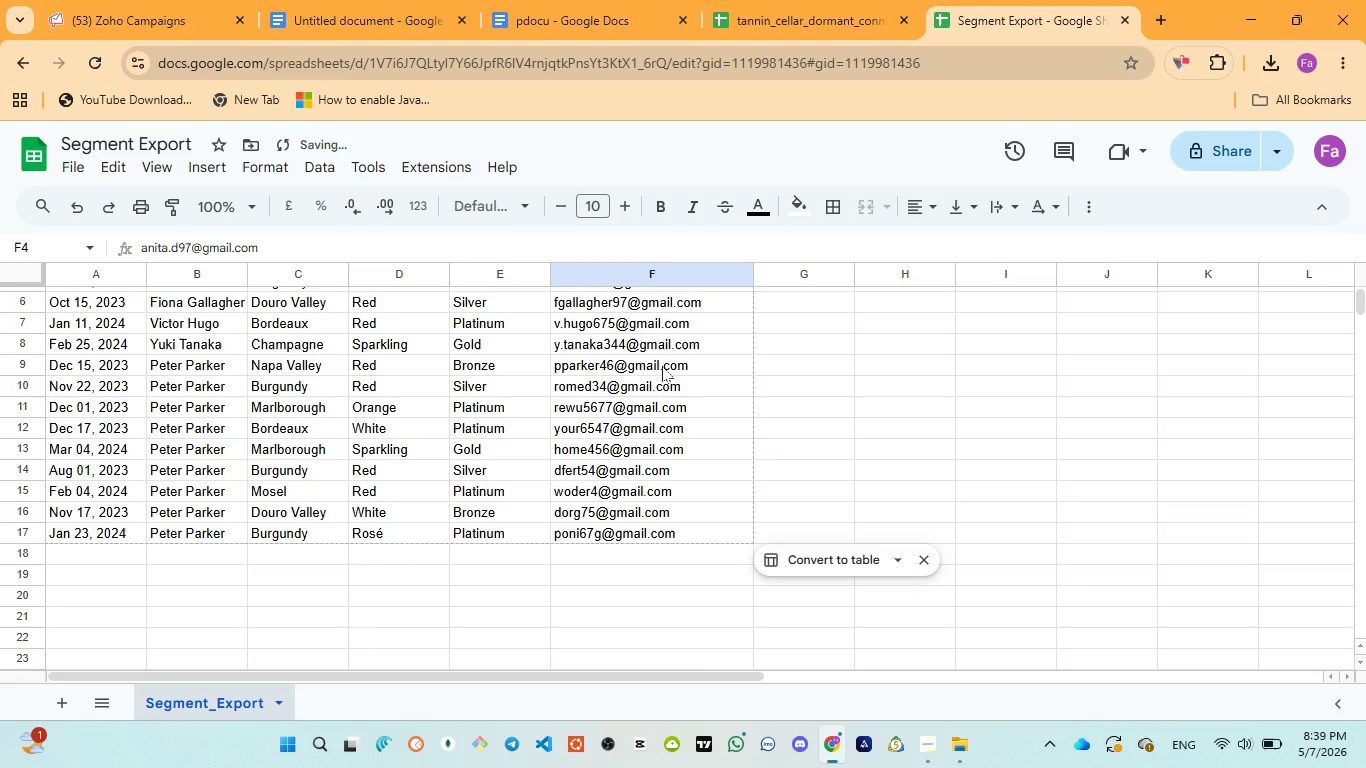 
scroll: coordinate [662, 366], scroll_direction: up, amount: 1.0
 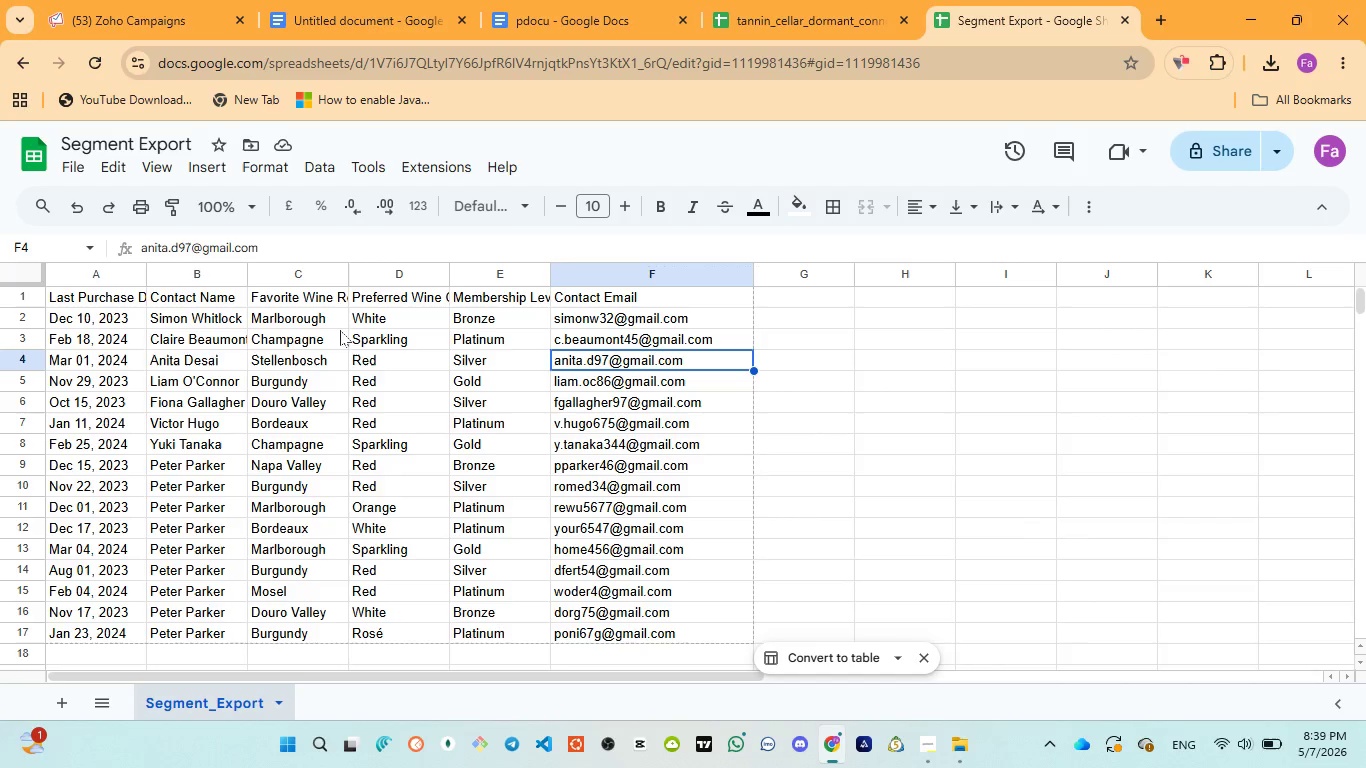 
left_click([492, 290])
 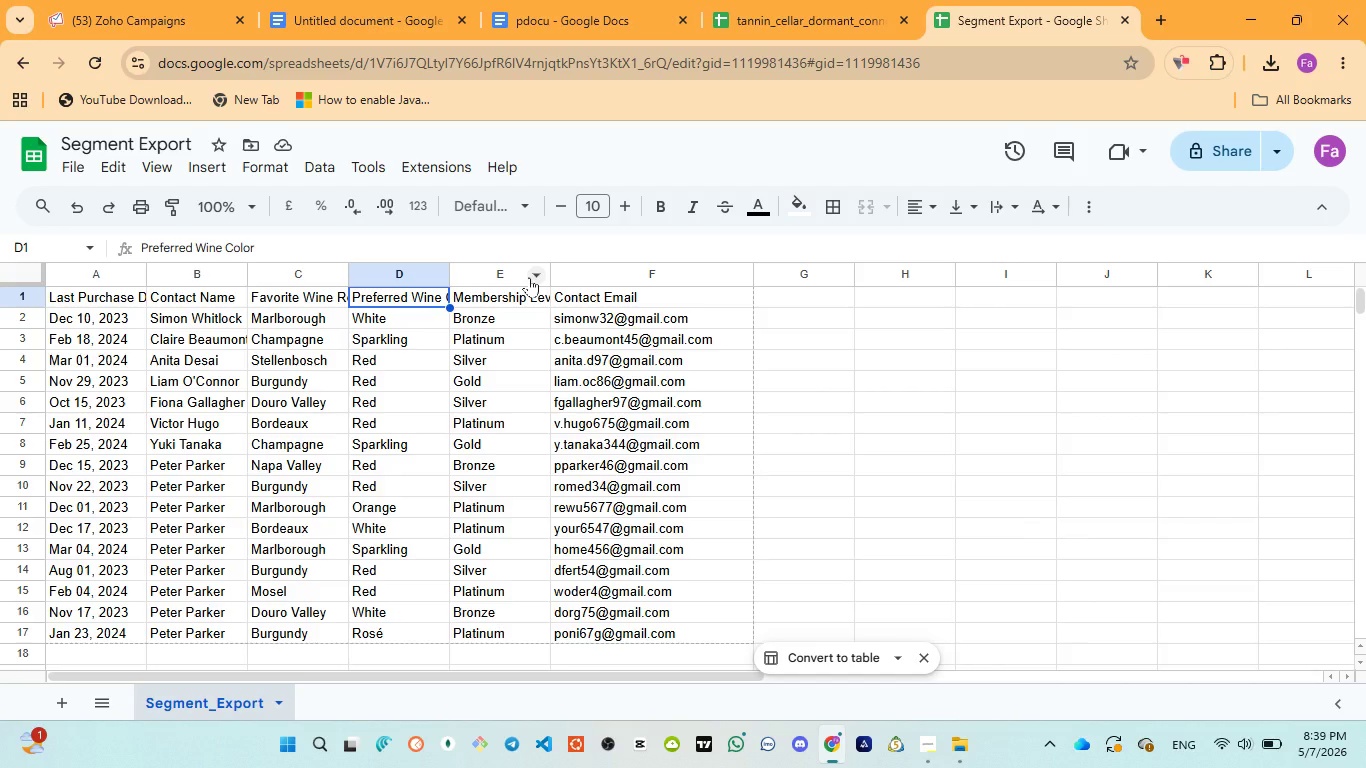 
left_click([507, 301])
 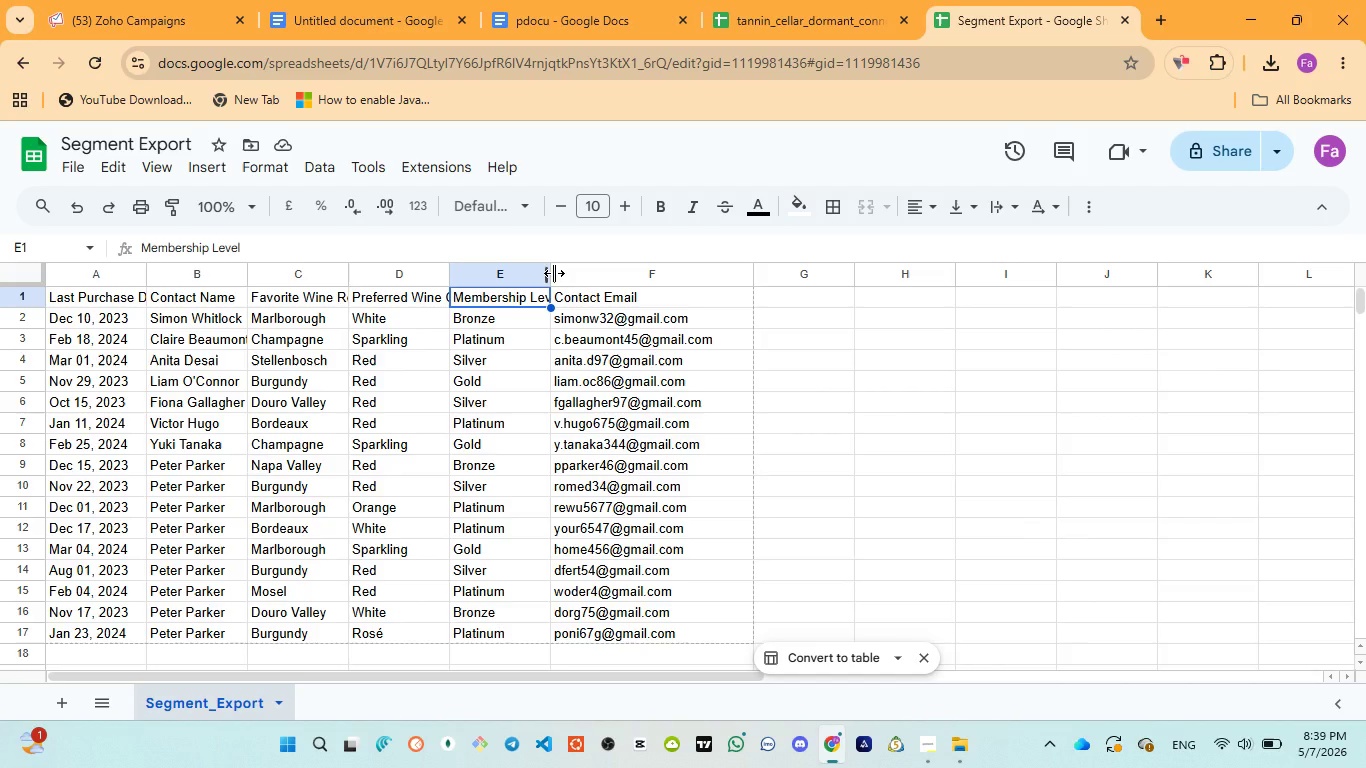 
left_click_drag(start_coordinate=[554, 273], to_coordinate=[632, 275])
 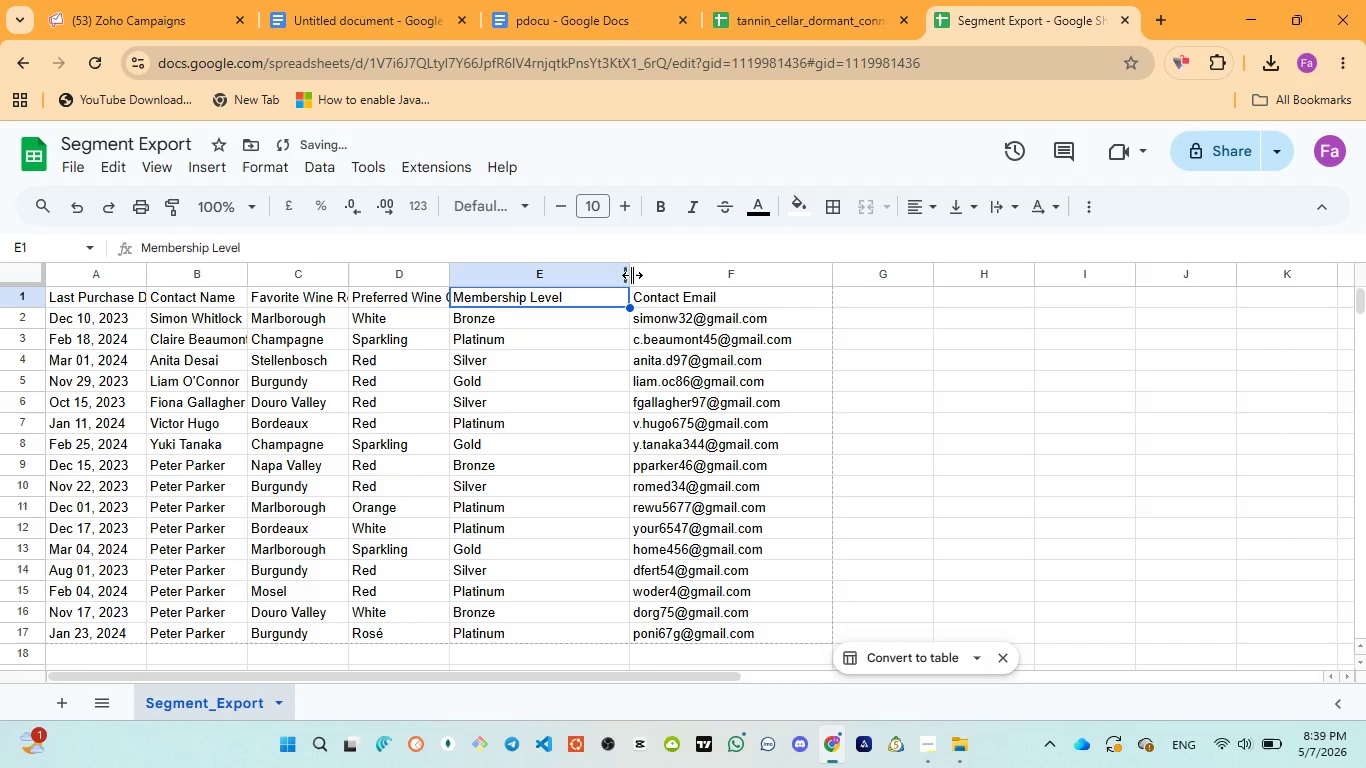 
left_click_drag(start_coordinate=[632, 275], to_coordinate=[601, 284])
 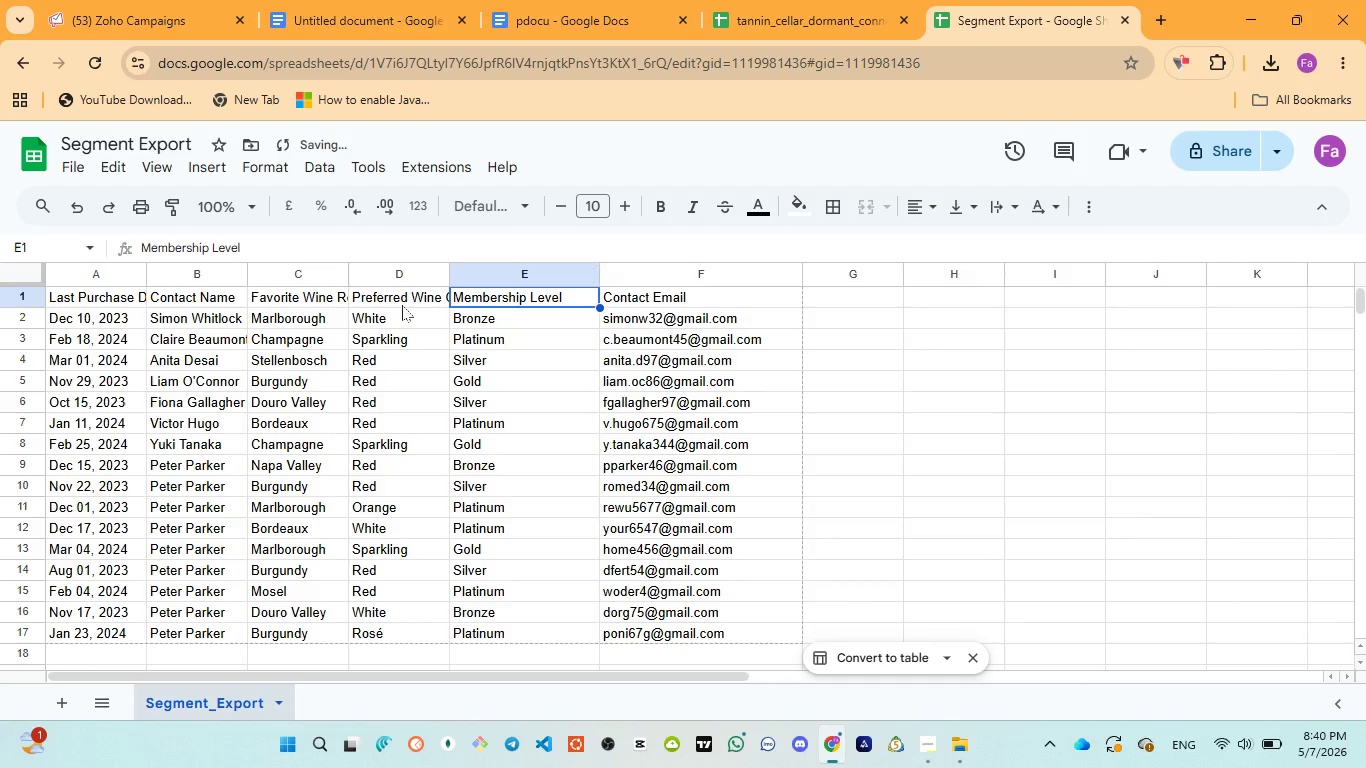 
left_click([399, 298])
 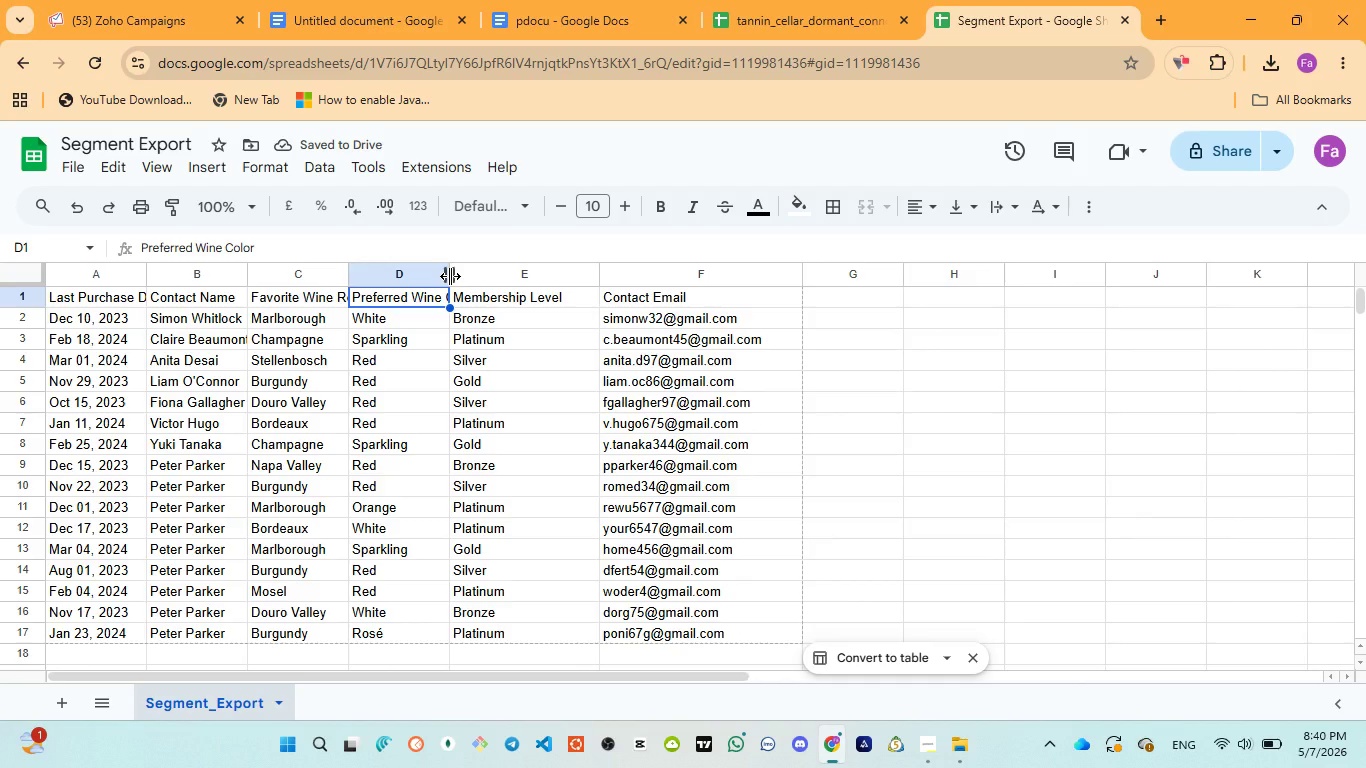 
left_click_drag(start_coordinate=[451, 276], to_coordinate=[478, 273])
 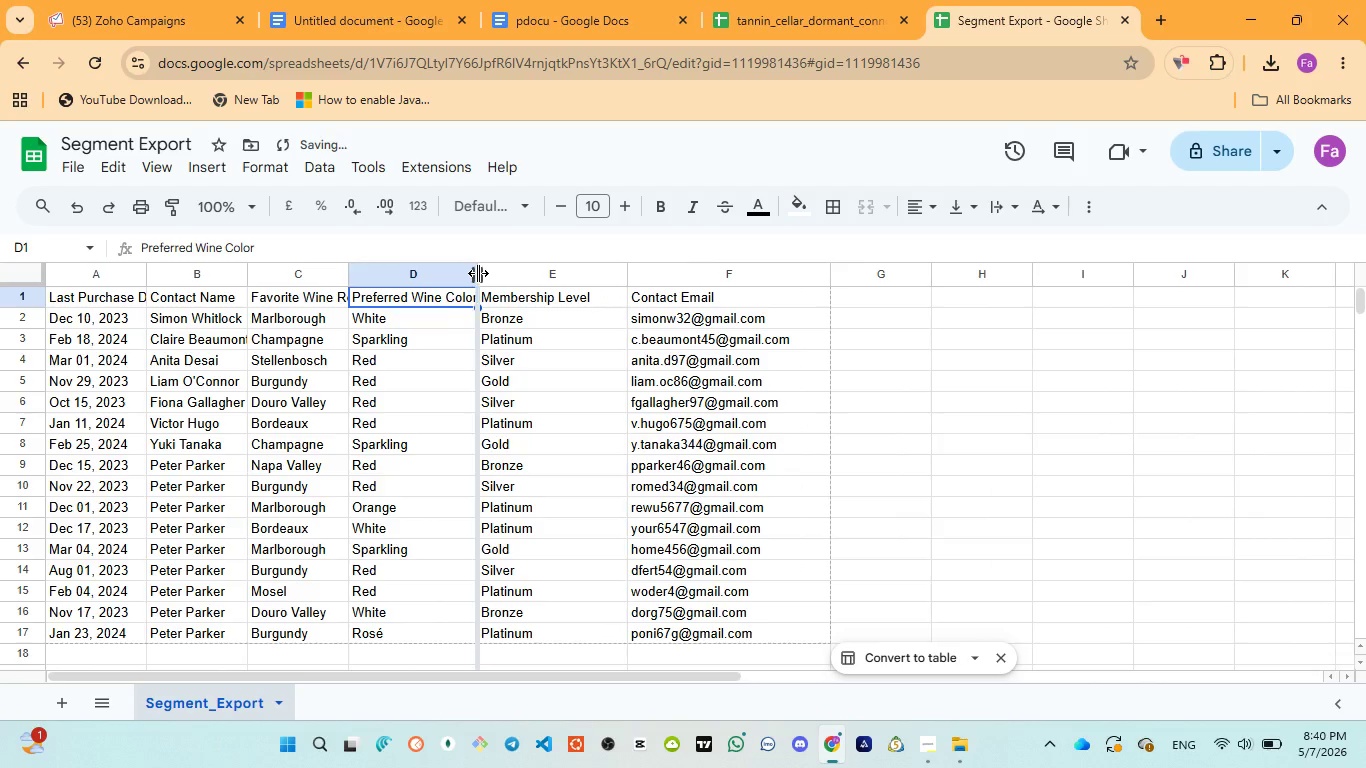 
left_click_drag(start_coordinate=[478, 273], to_coordinate=[530, 274])
 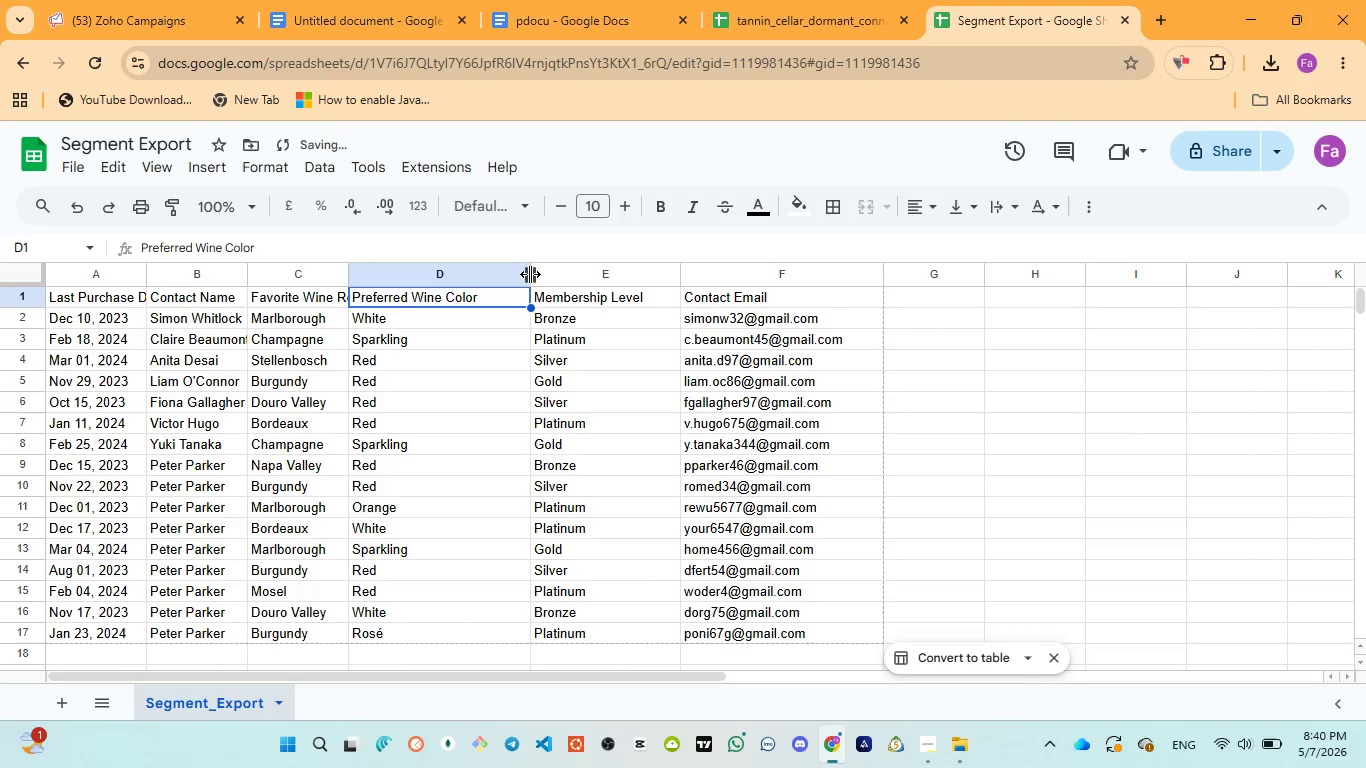 
left_click_drag(start_coordinate=[530, 274], to_coordinate=[504, 279])
 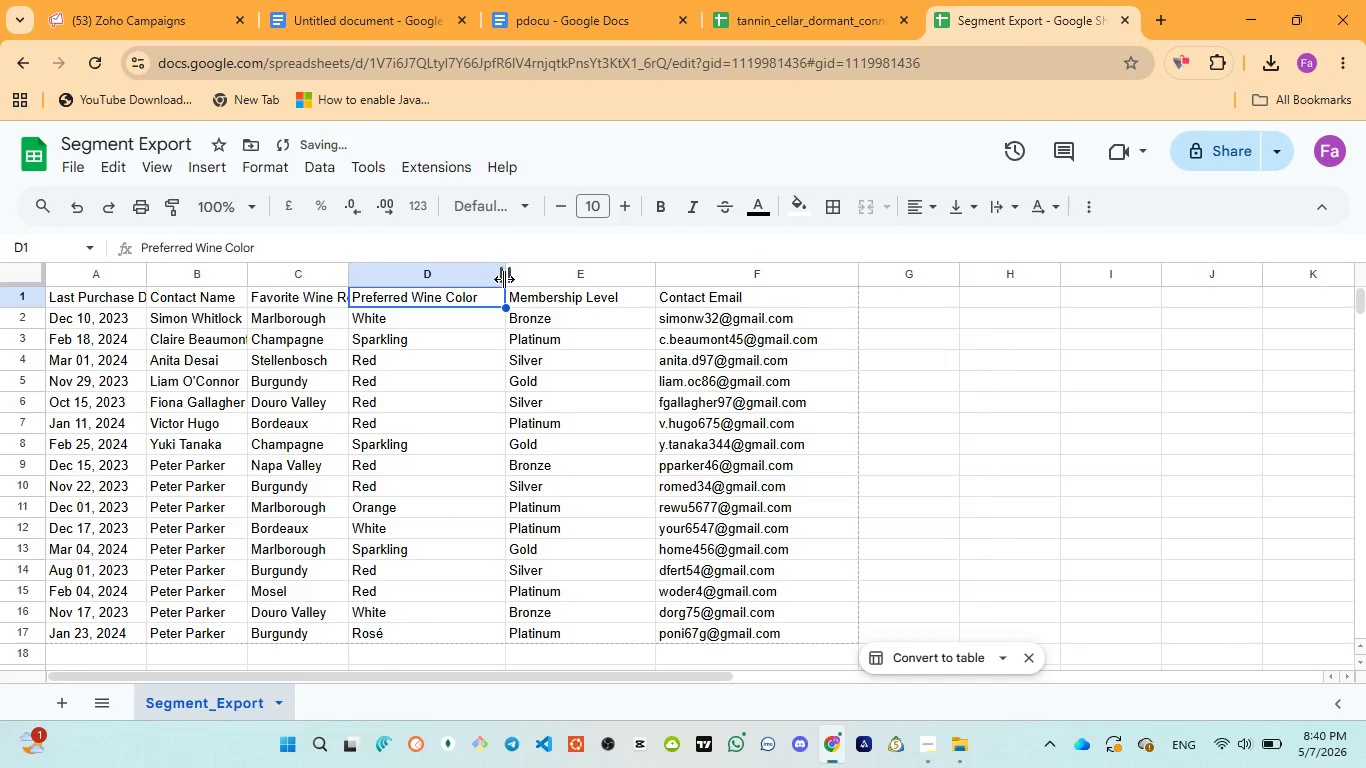 
left_click_drag(start_coordinate=[504, 279], to_coordinate=[496, 278])
 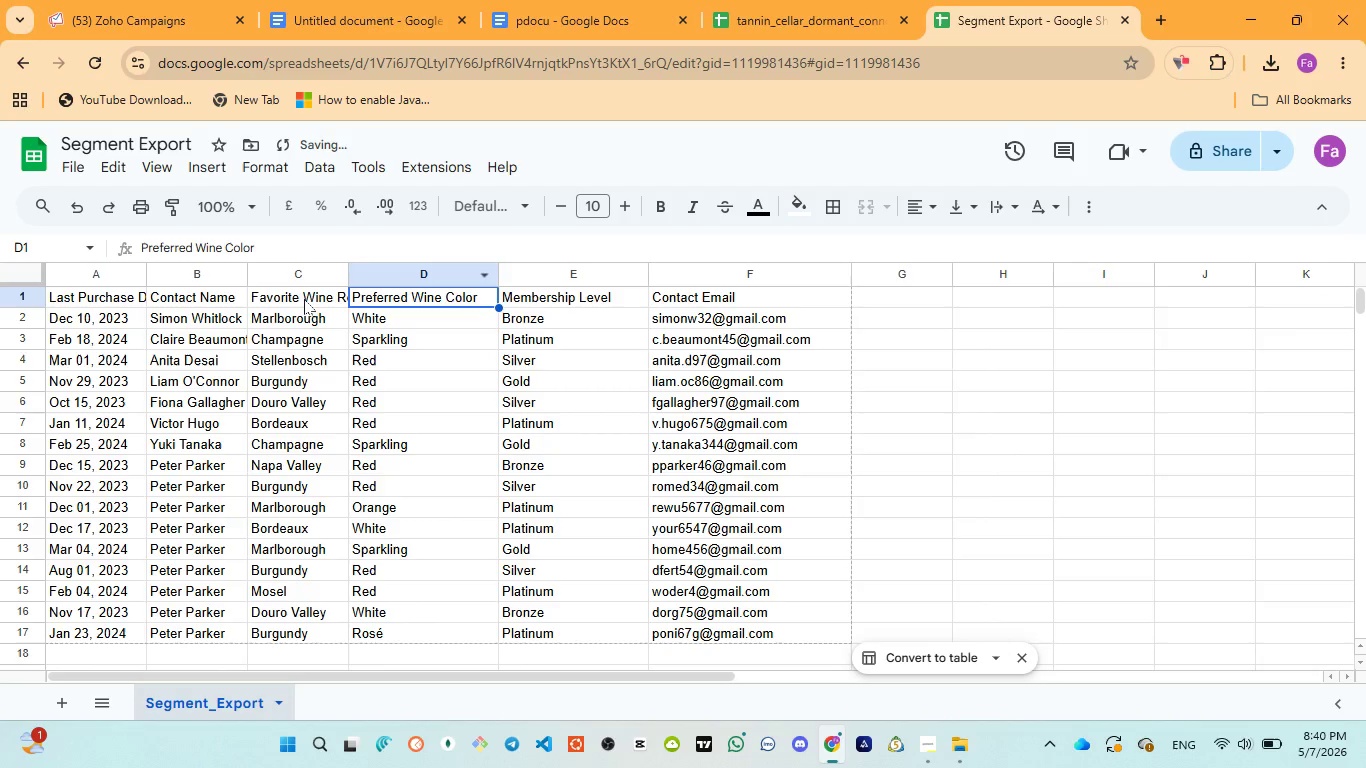 
left_click([304, 300])
 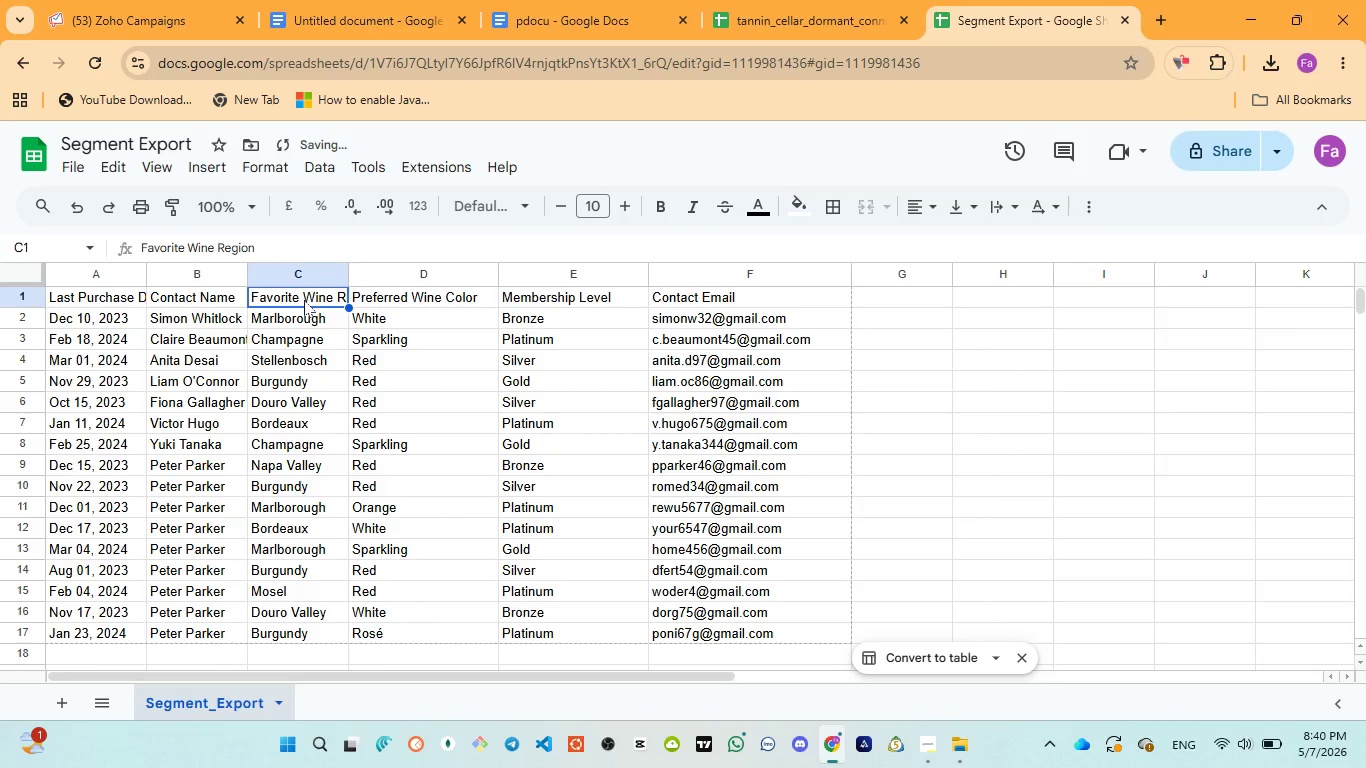 
scroll: coordinate [304, 300], scroll_direction: up, amount: 1.0
 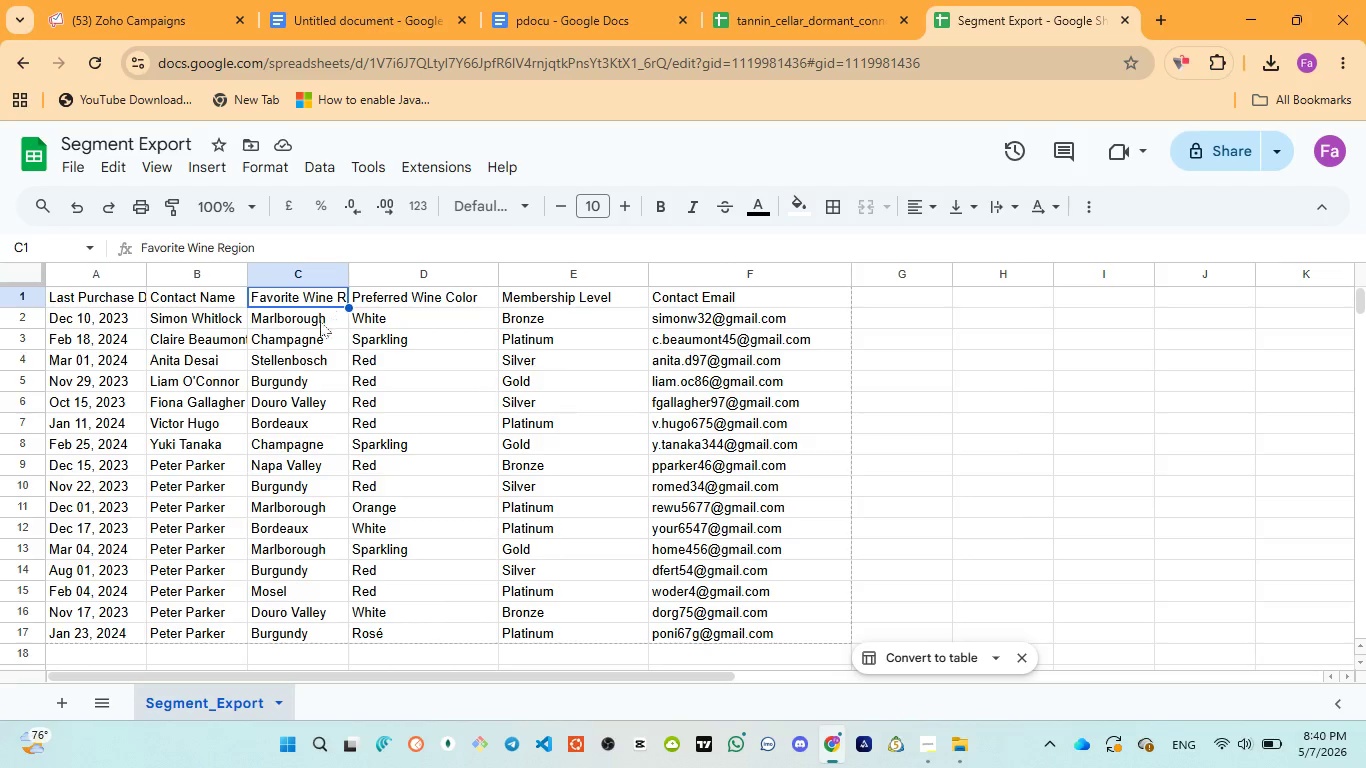 
wait(21.48)
 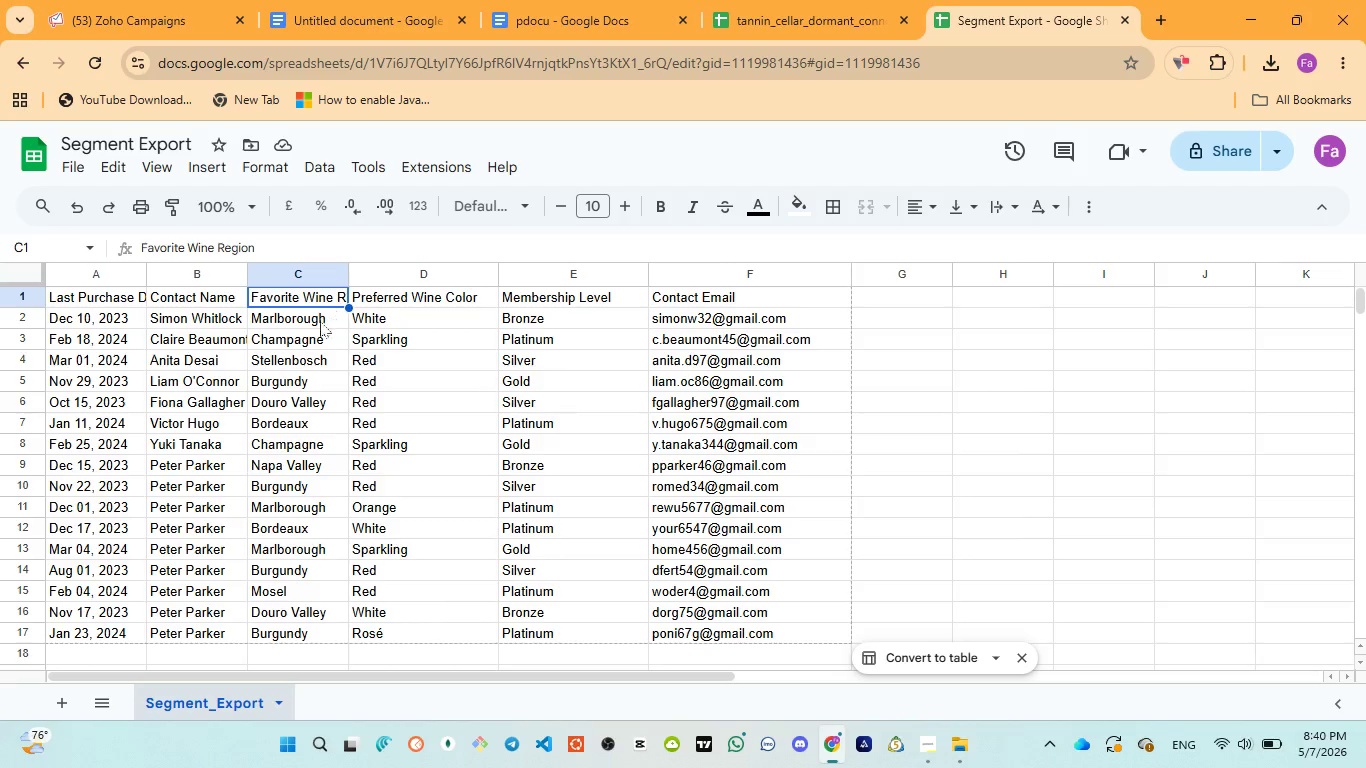 
left_click([419, 26])
 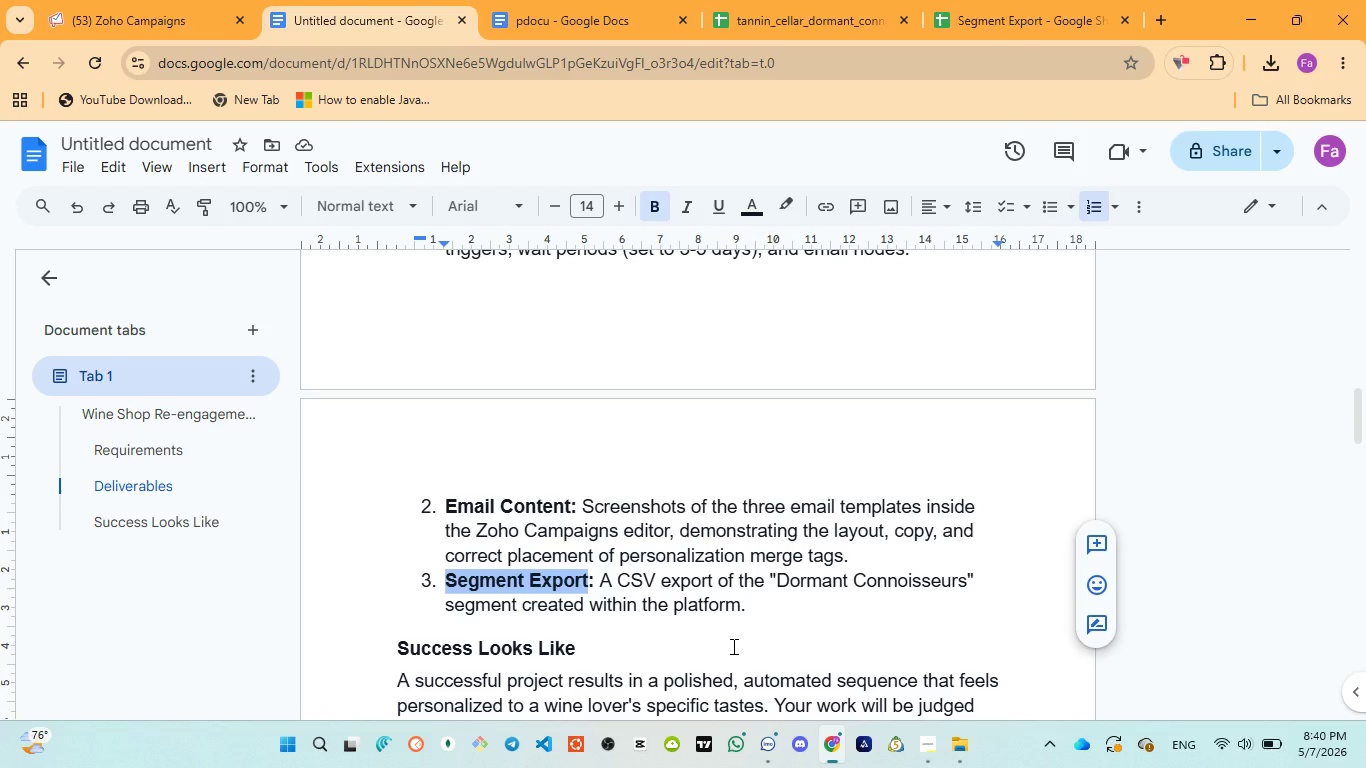 
wait(7.27)
 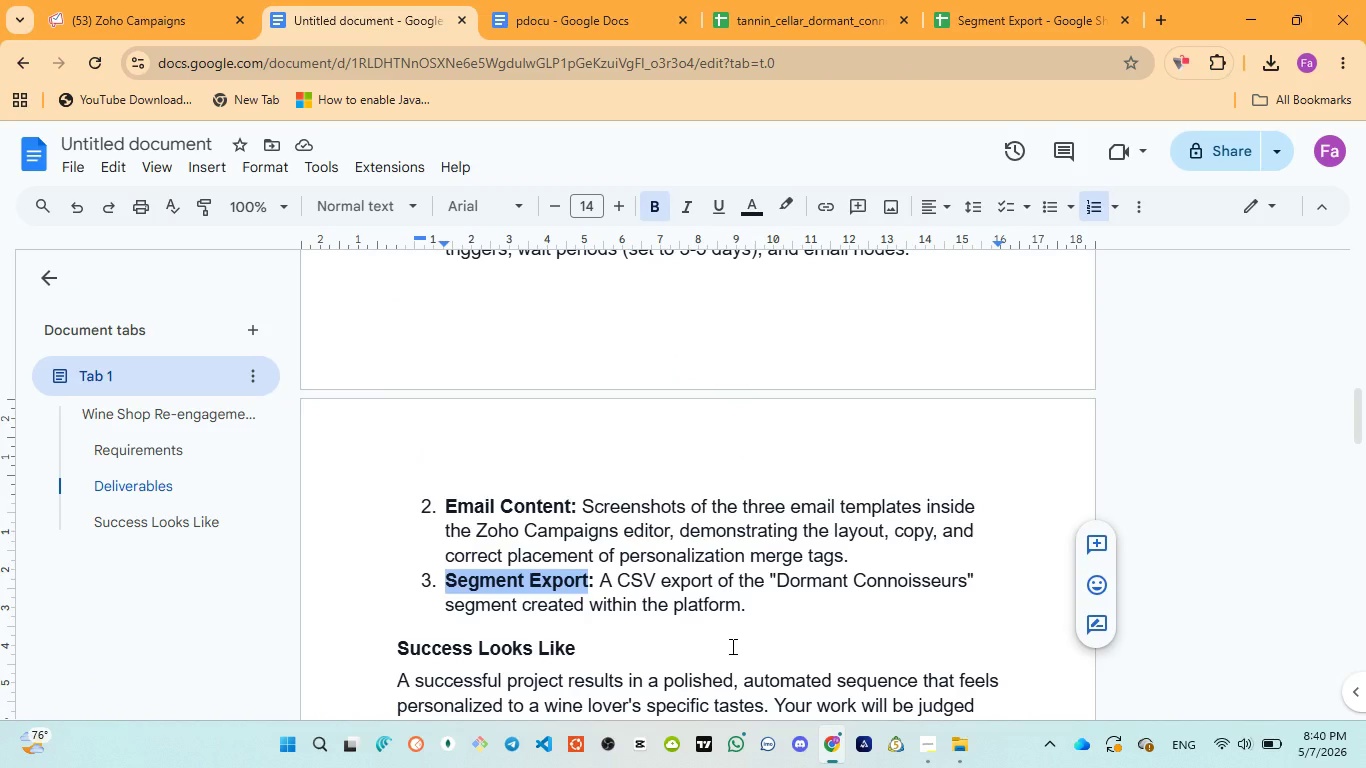 
hold_key(key=ControlLeft, duration=1.0)
 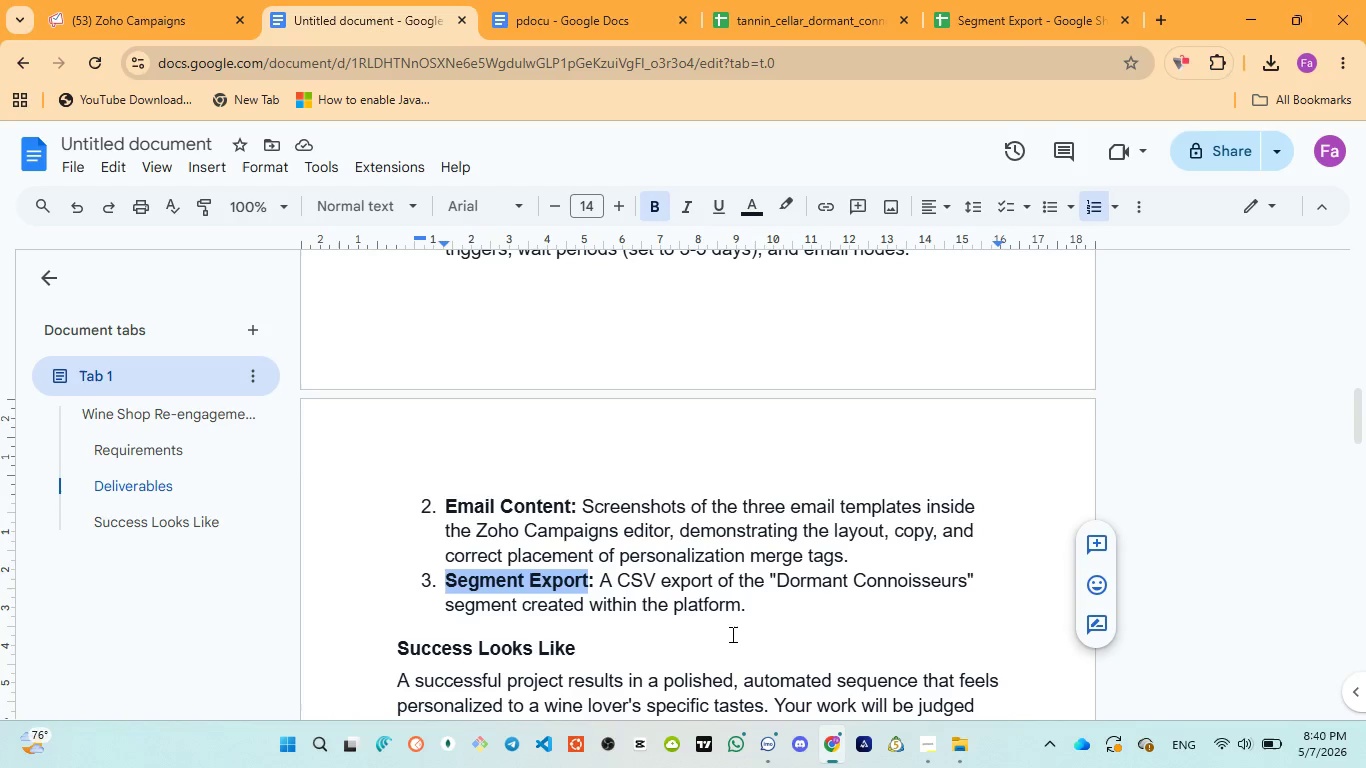 
hold_key(key=C, duration=0.31)
 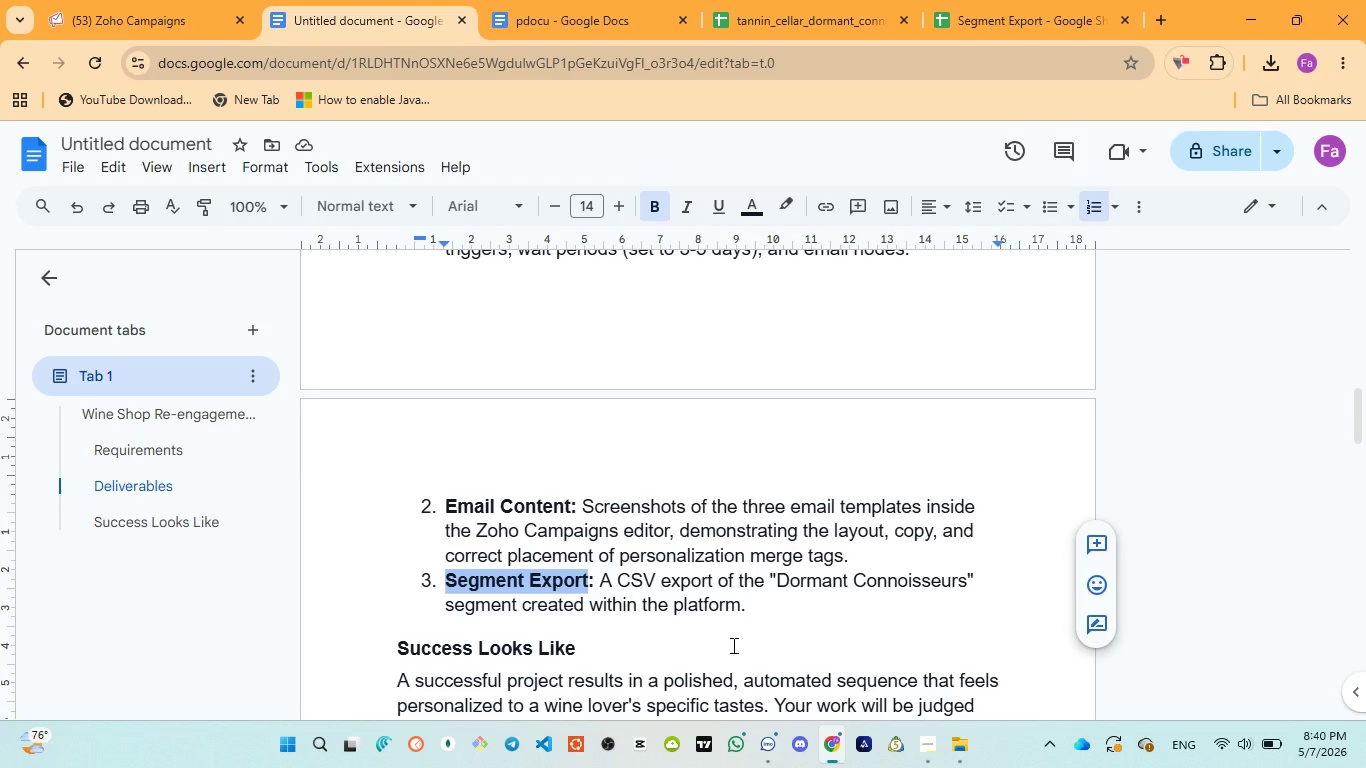 
key(Control+C)
 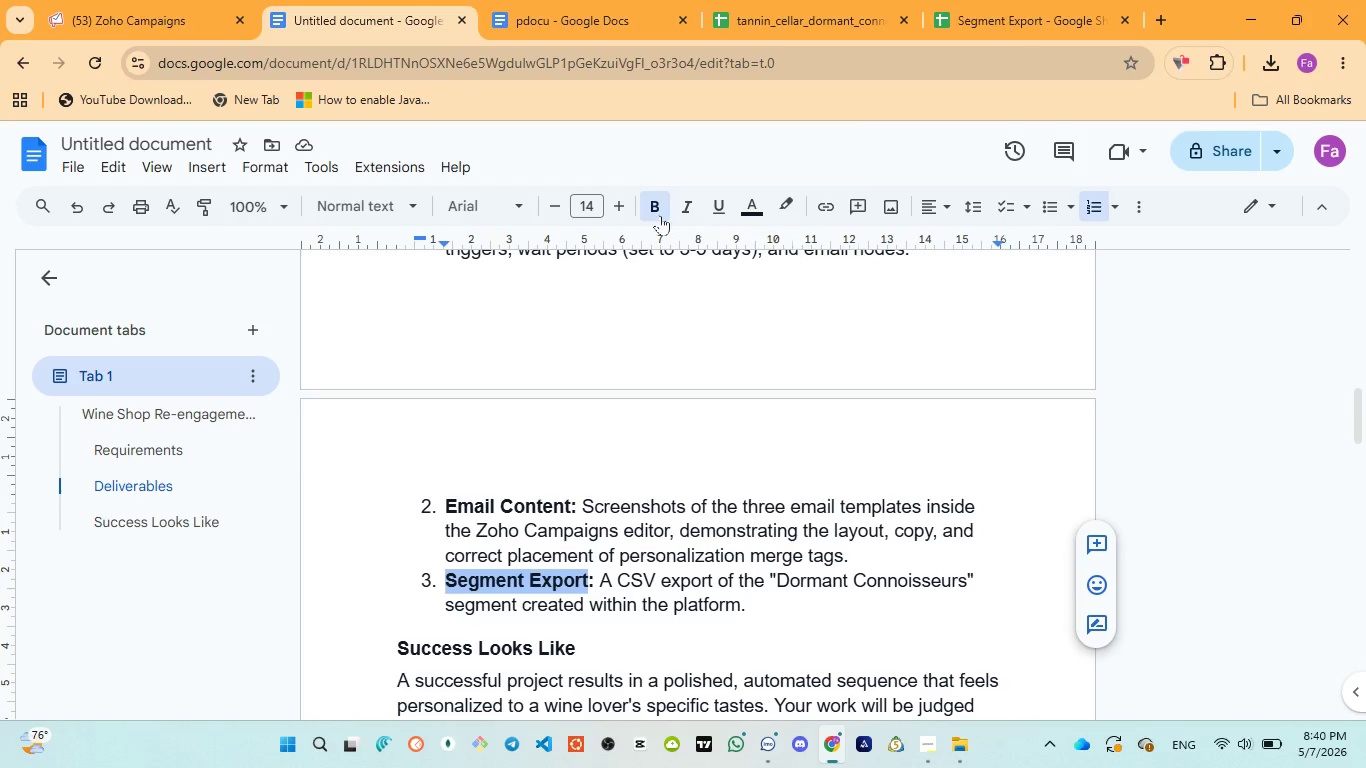 
left_click([997, 15])
 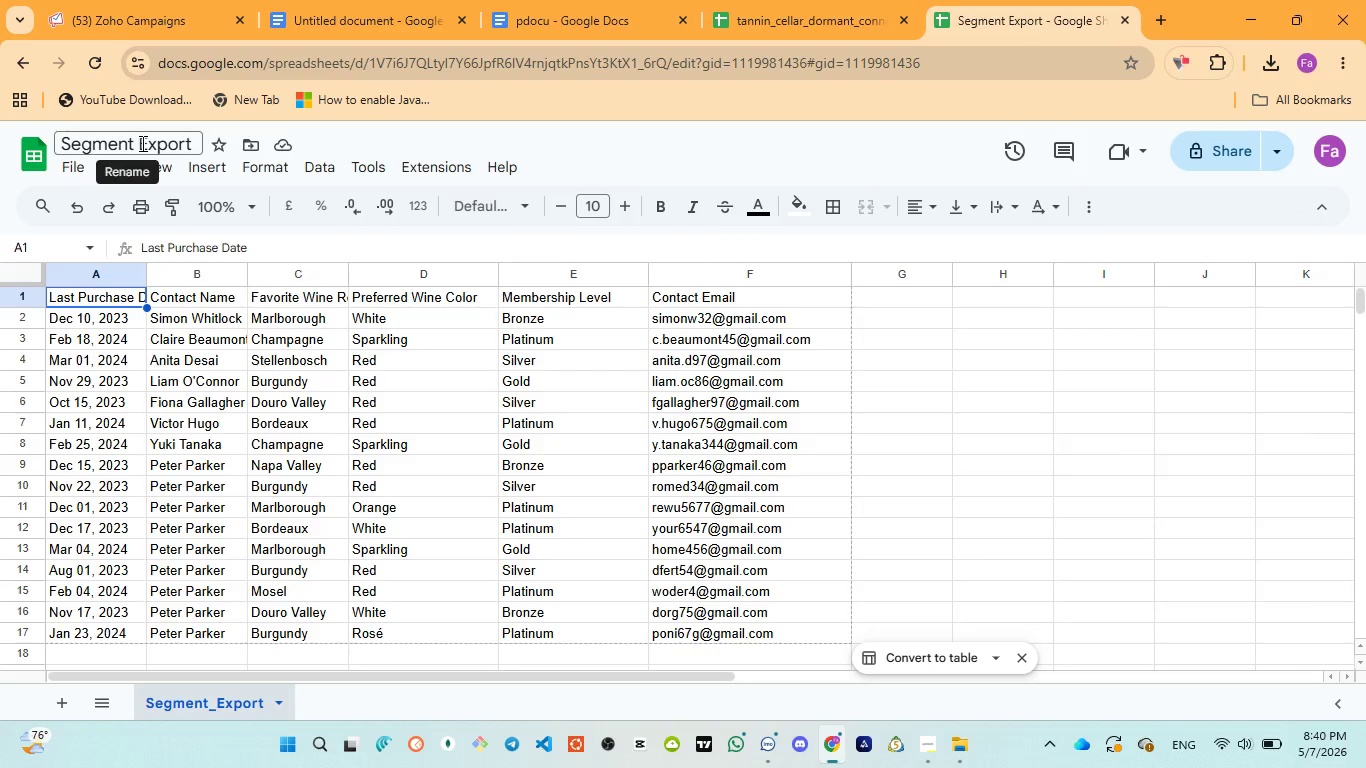 
left_click([141, 143])
 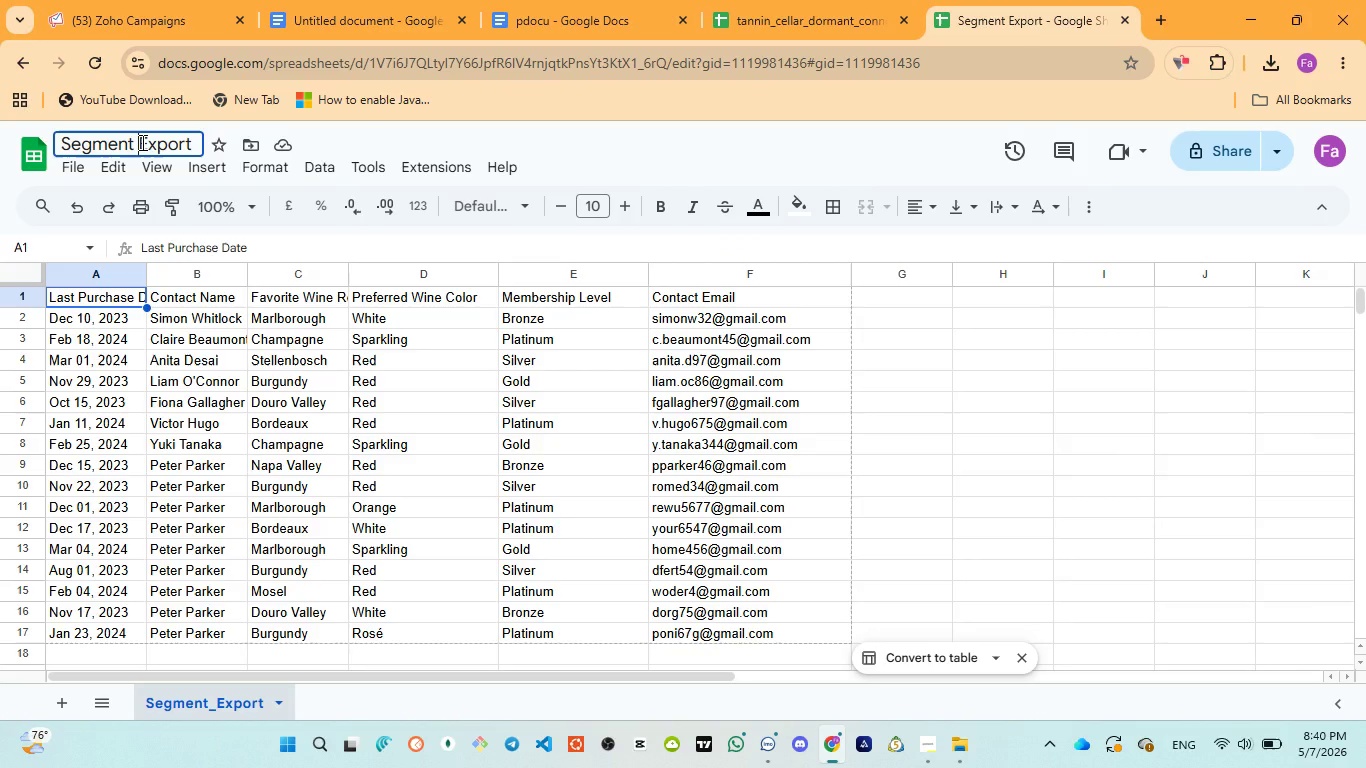 
key(Control+A)
 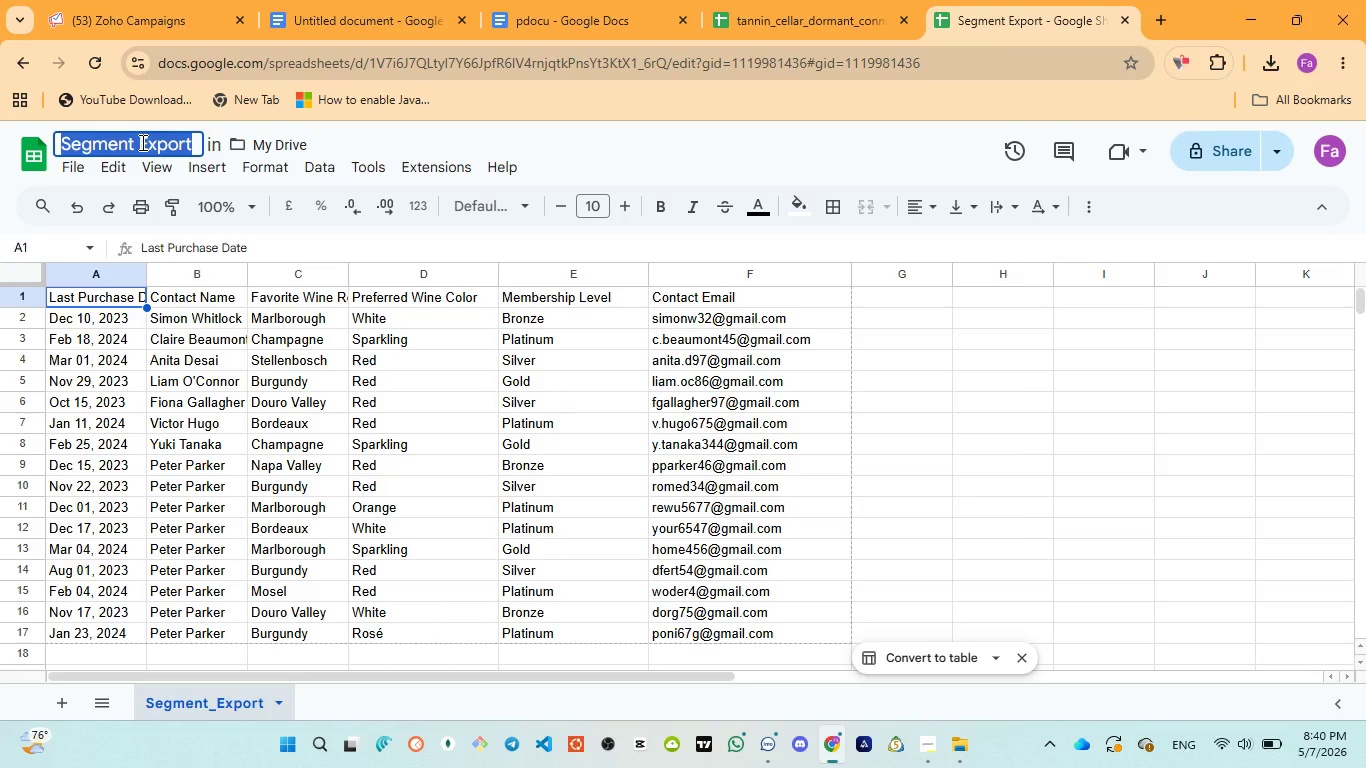 
key(Control+V)
 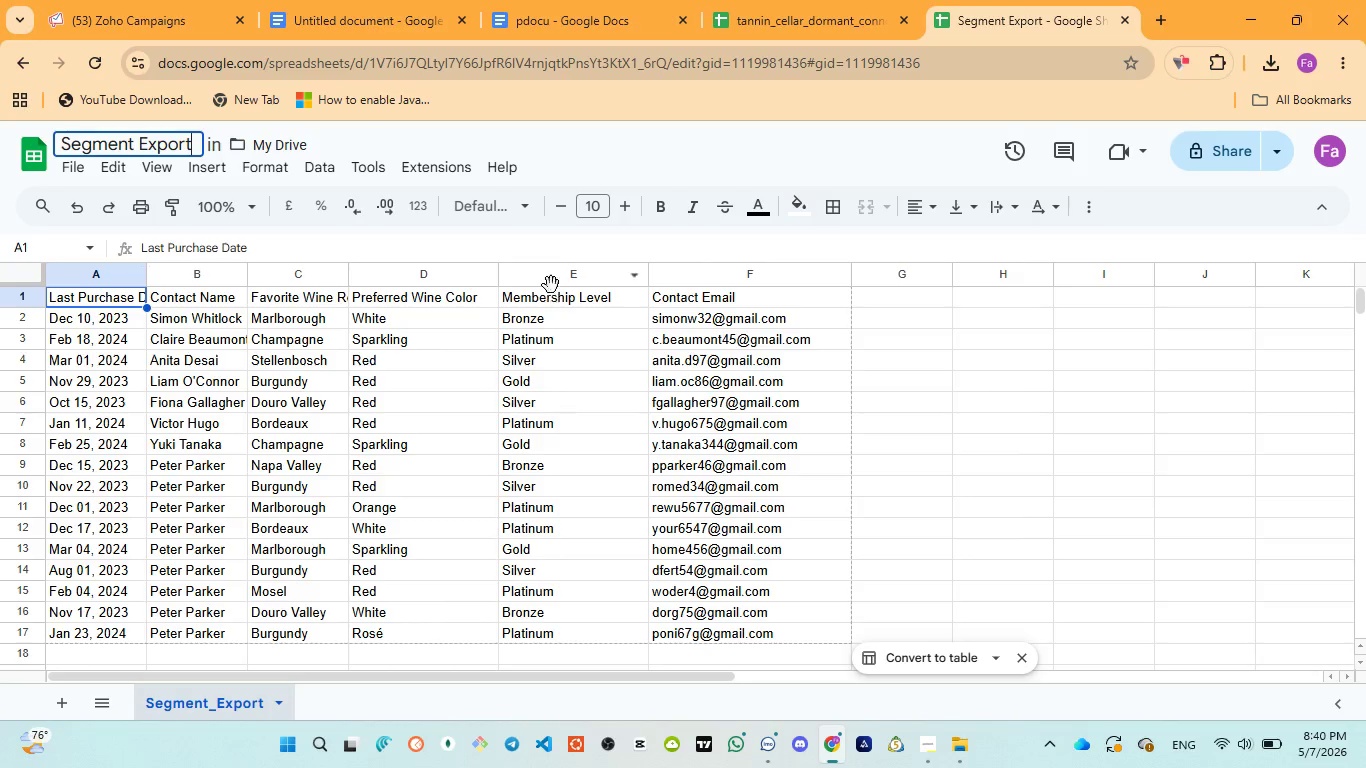 
left_click([700, 276])
 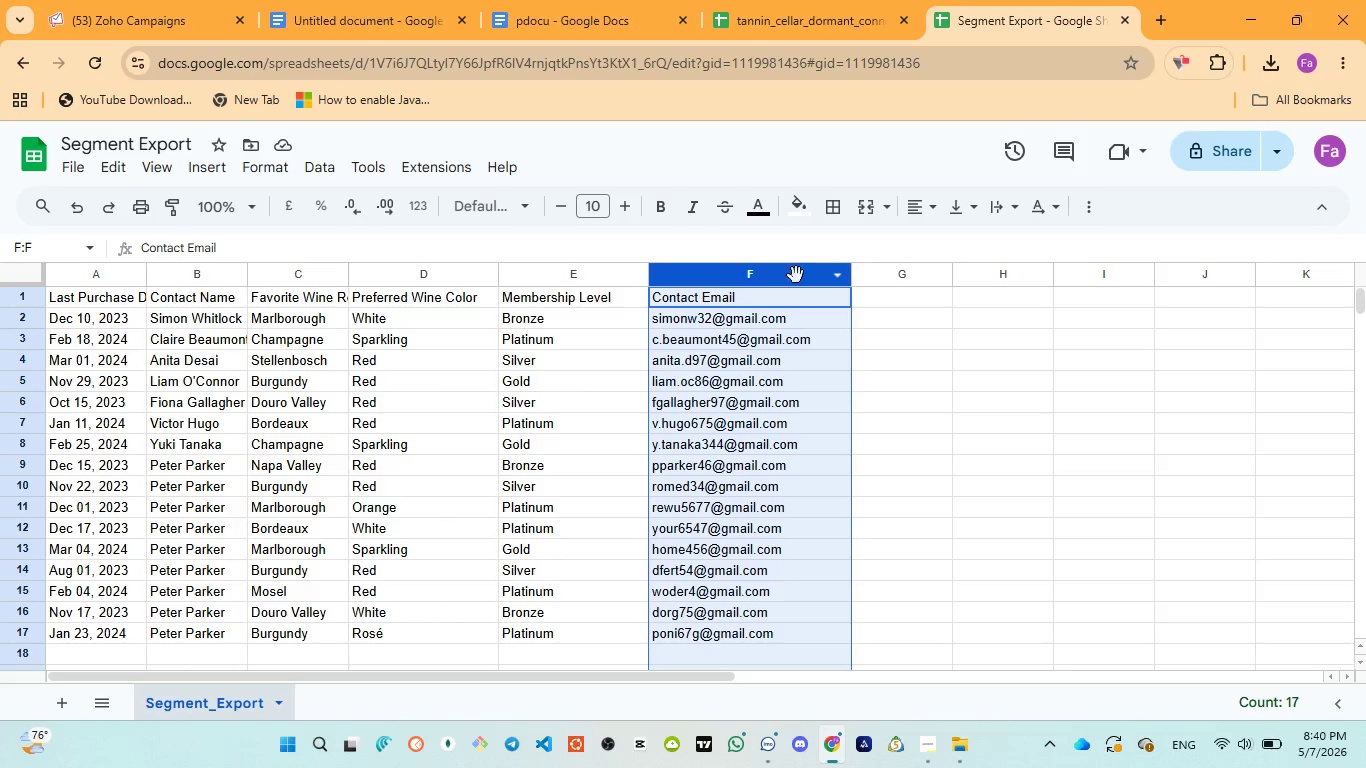 
right_click([796, 274])
 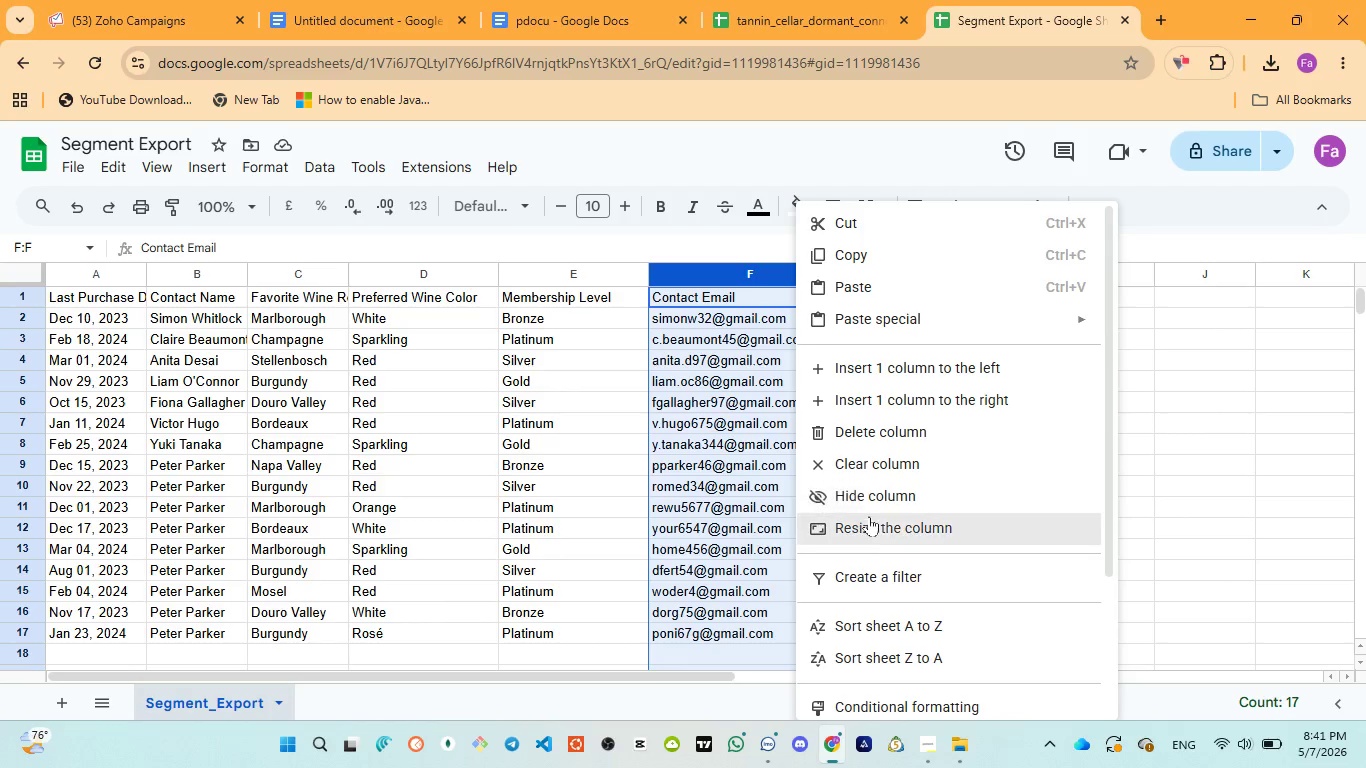 
wait(6.56)
 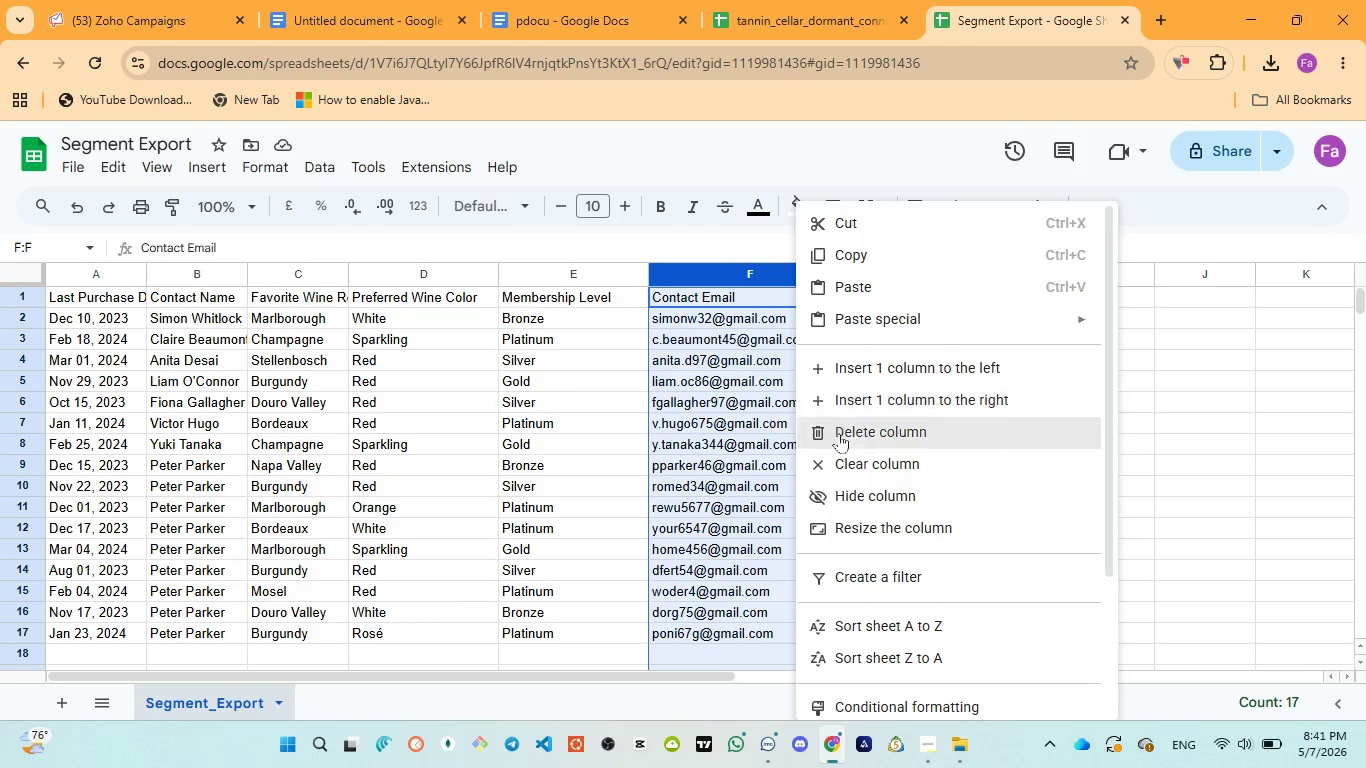 
scroll: coordinate [954, 615], scroll_direction: down, amount: 1.0
 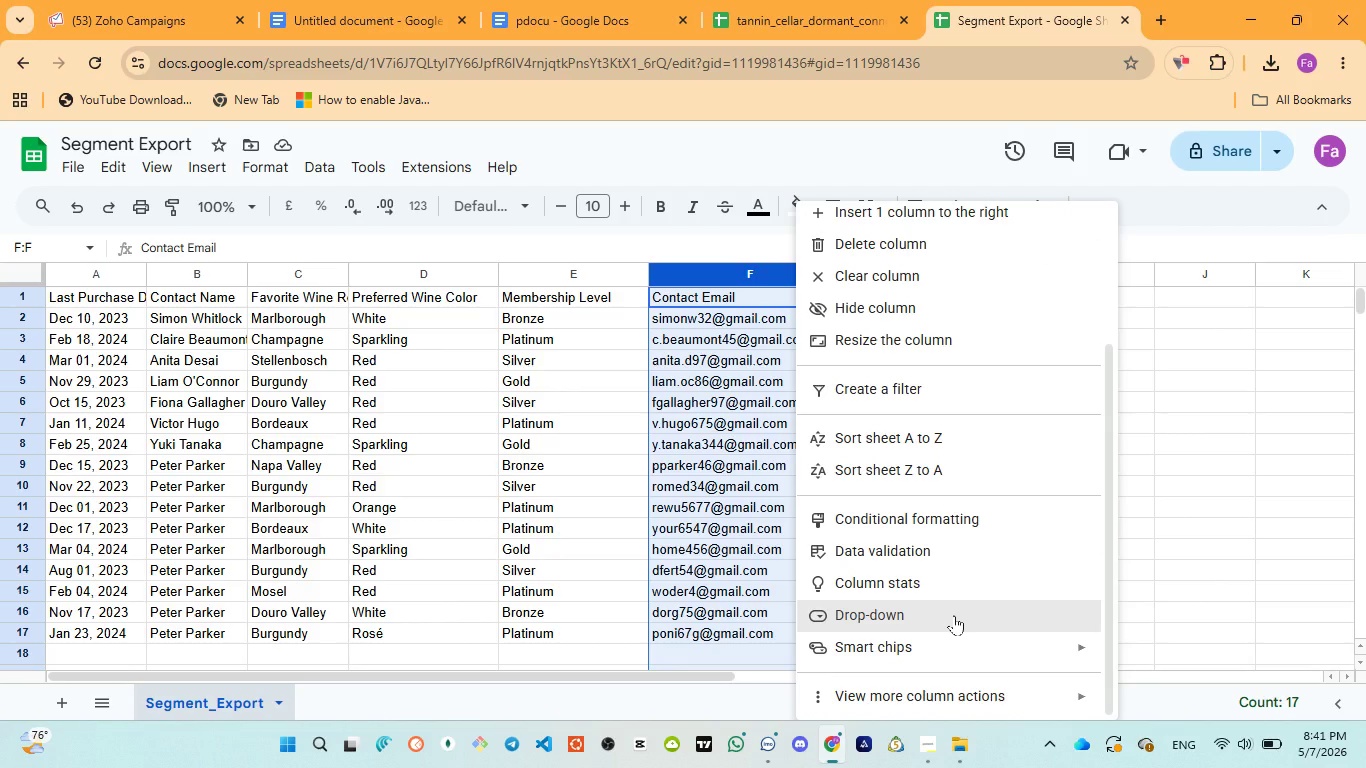 
scroll: coordinate [954, 615], scroll_direction: up, amount: 3.0
 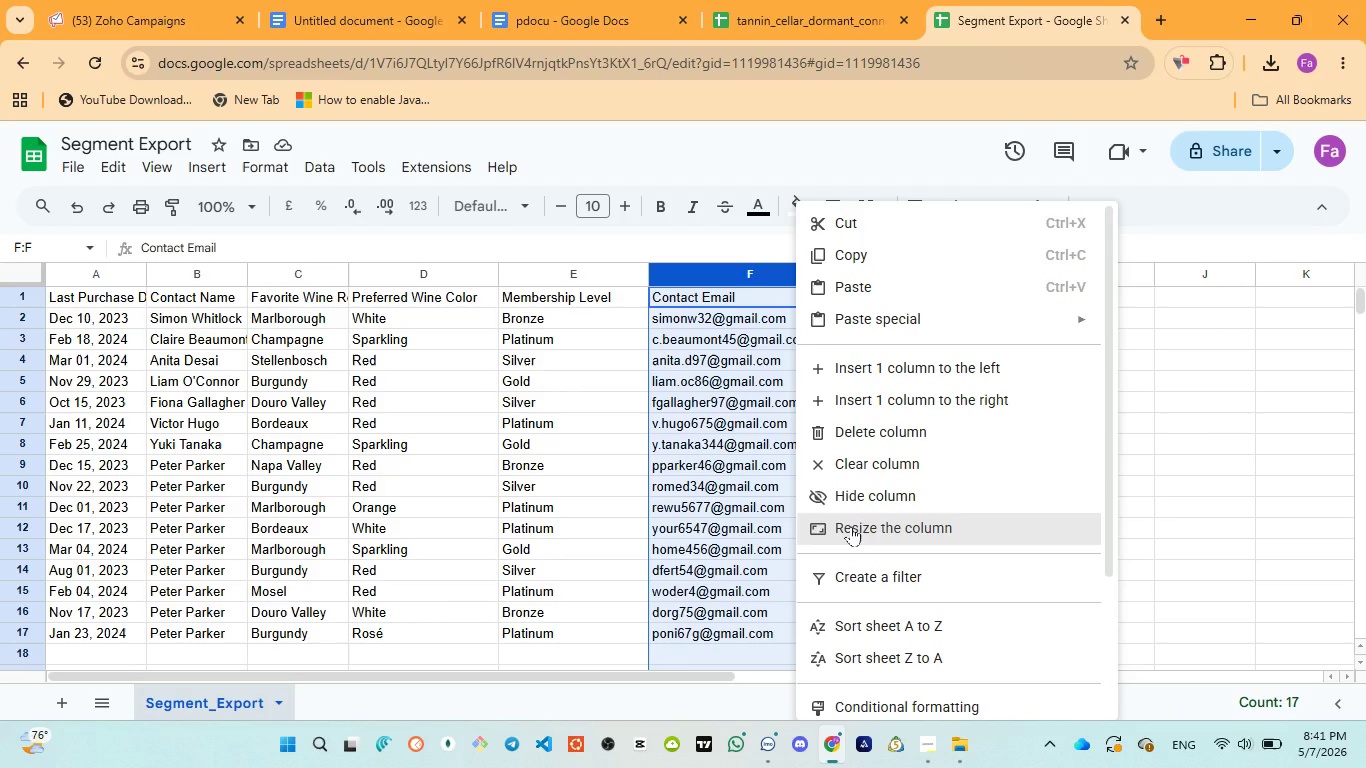 
left_click([851, 526])
 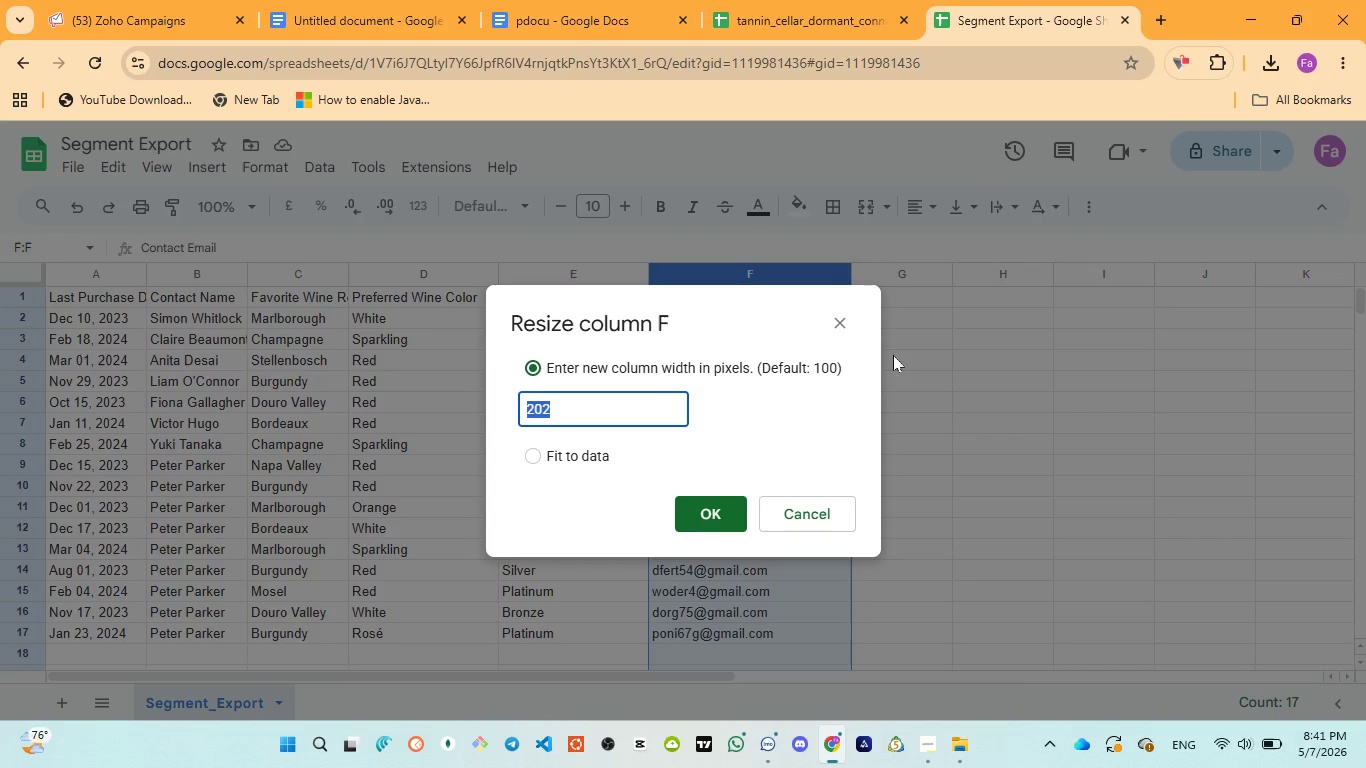 
left_click([836, 323])
 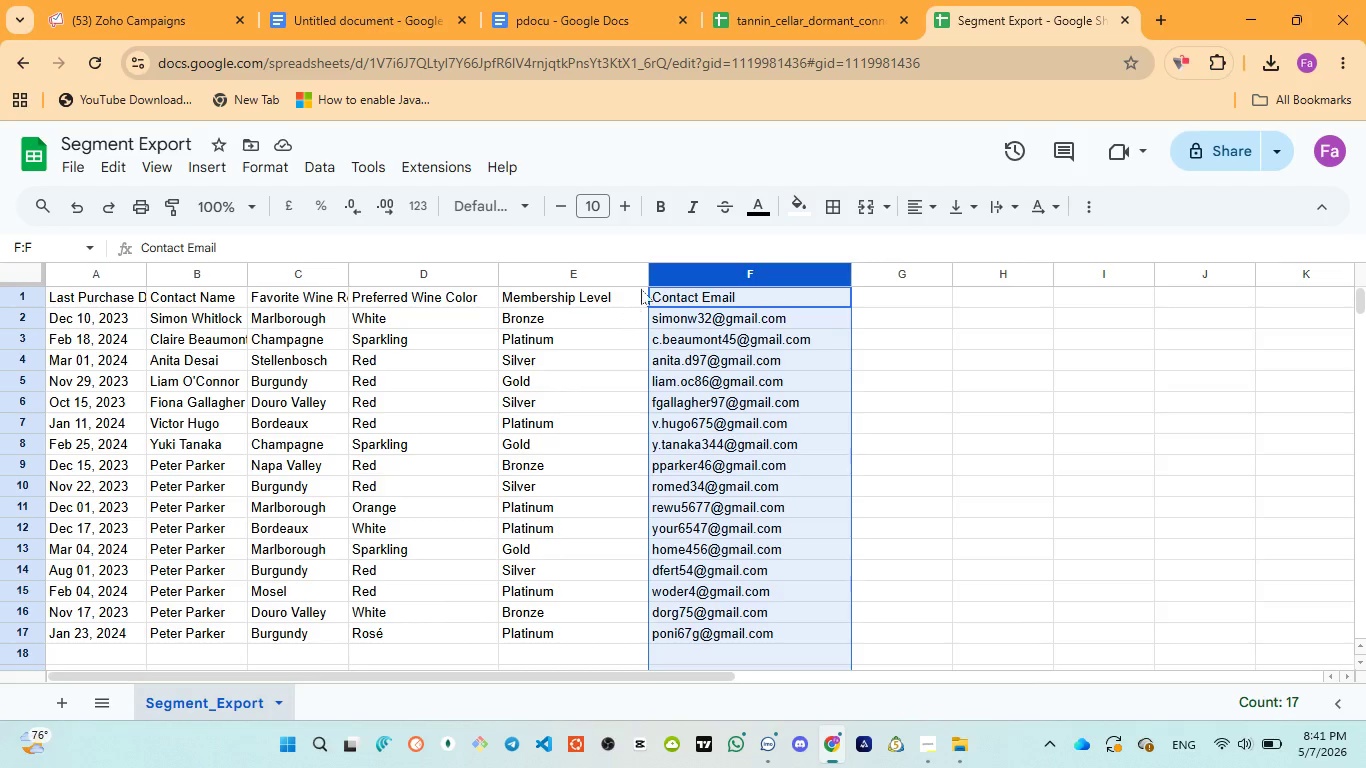 
left_click([671, 275])
 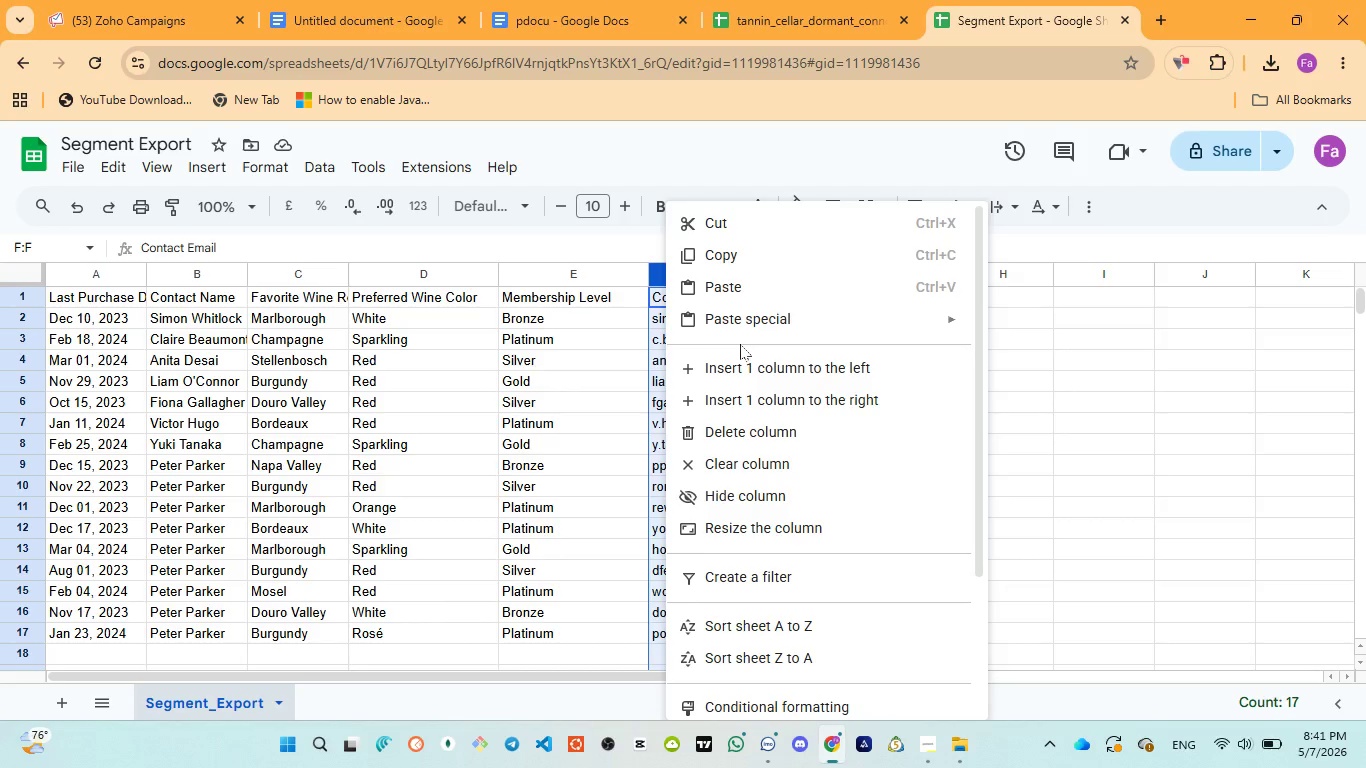 
wait(9.94)
 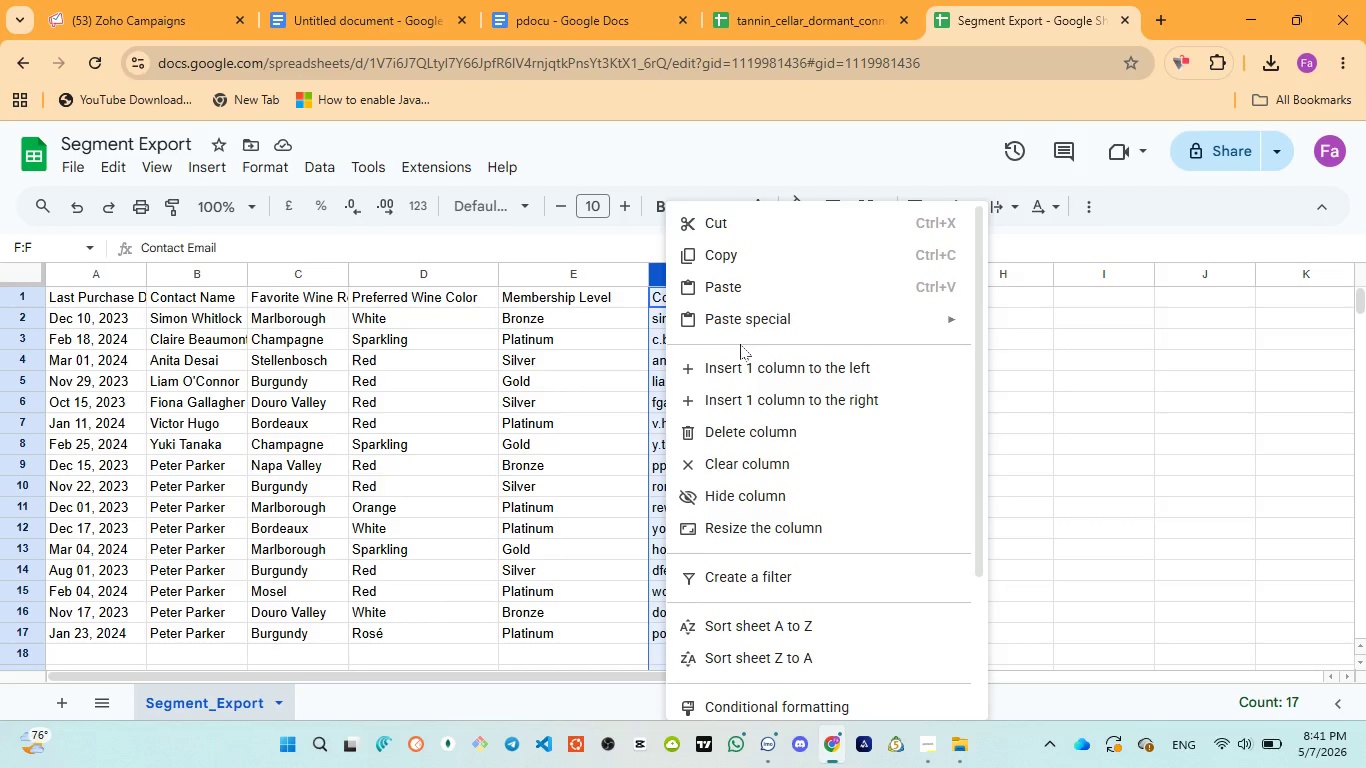 
scroll: coordinate [785, 597], scroll_direction: down, amount: 4.0
 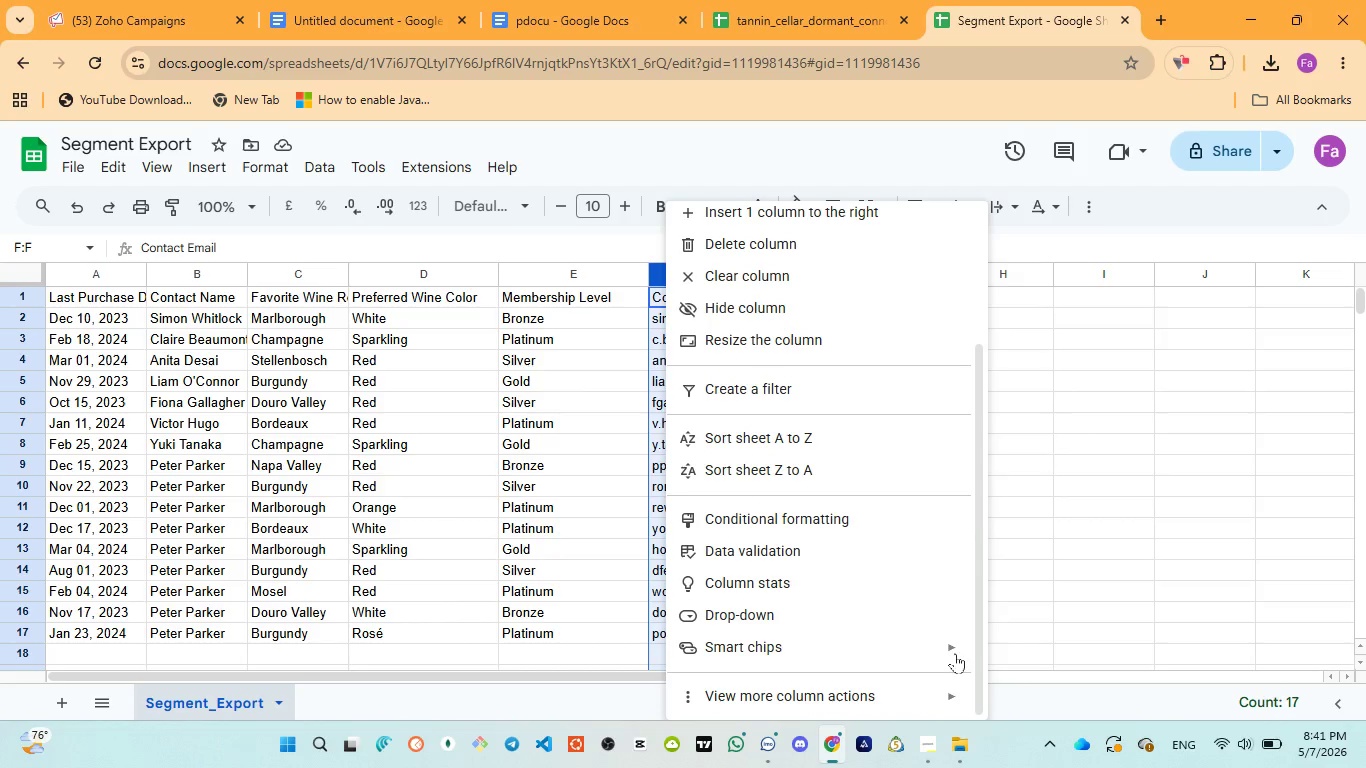 
left_click([925, 690])
 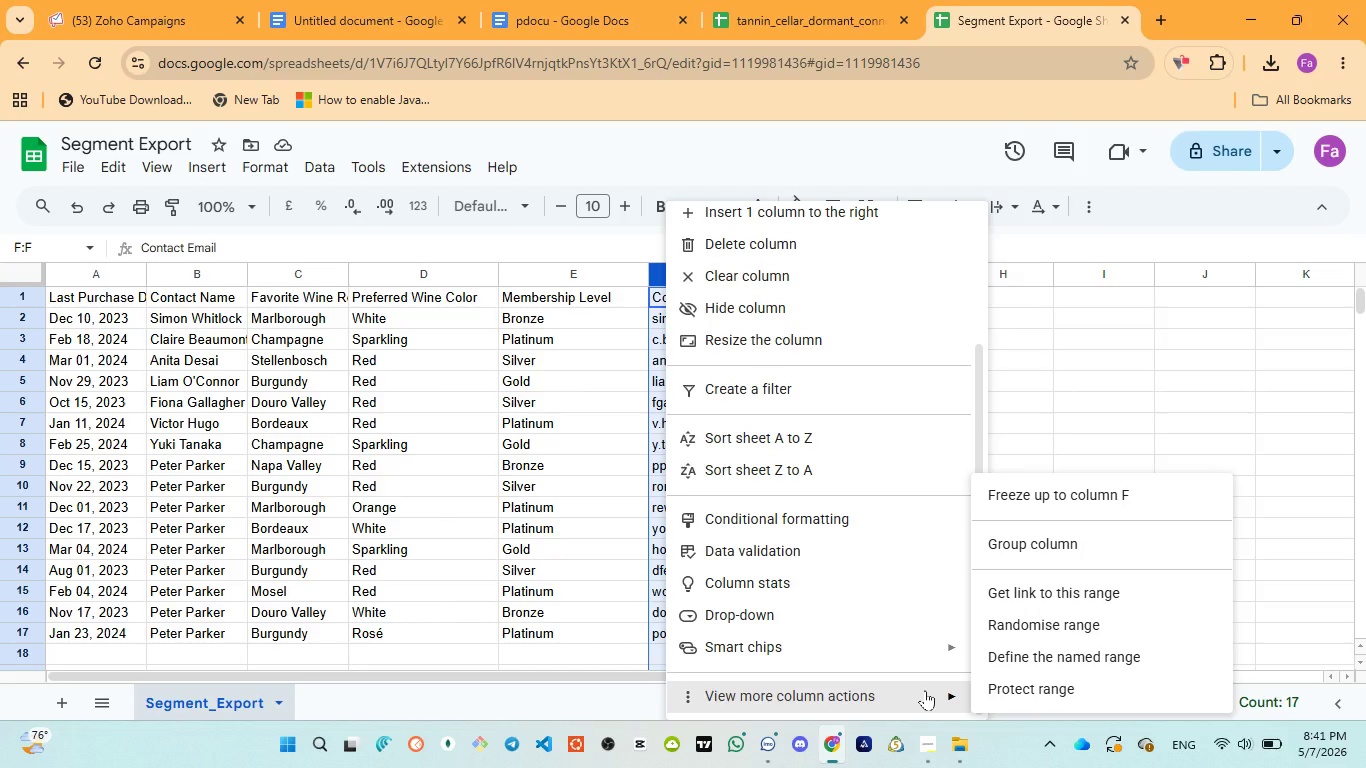 
left_click([1078, 385])
 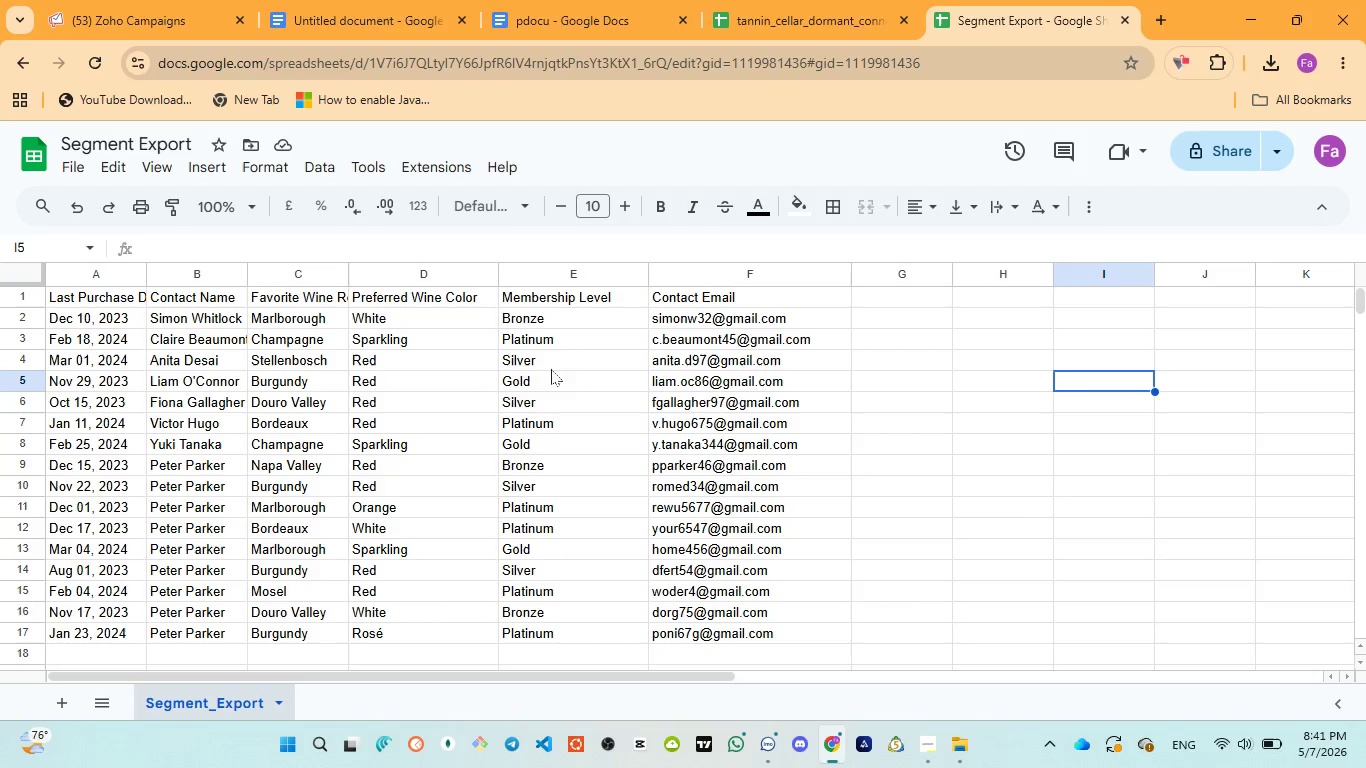 
scroll: coordinate [520, 372], scroll_direction: down, amount: 1.0
 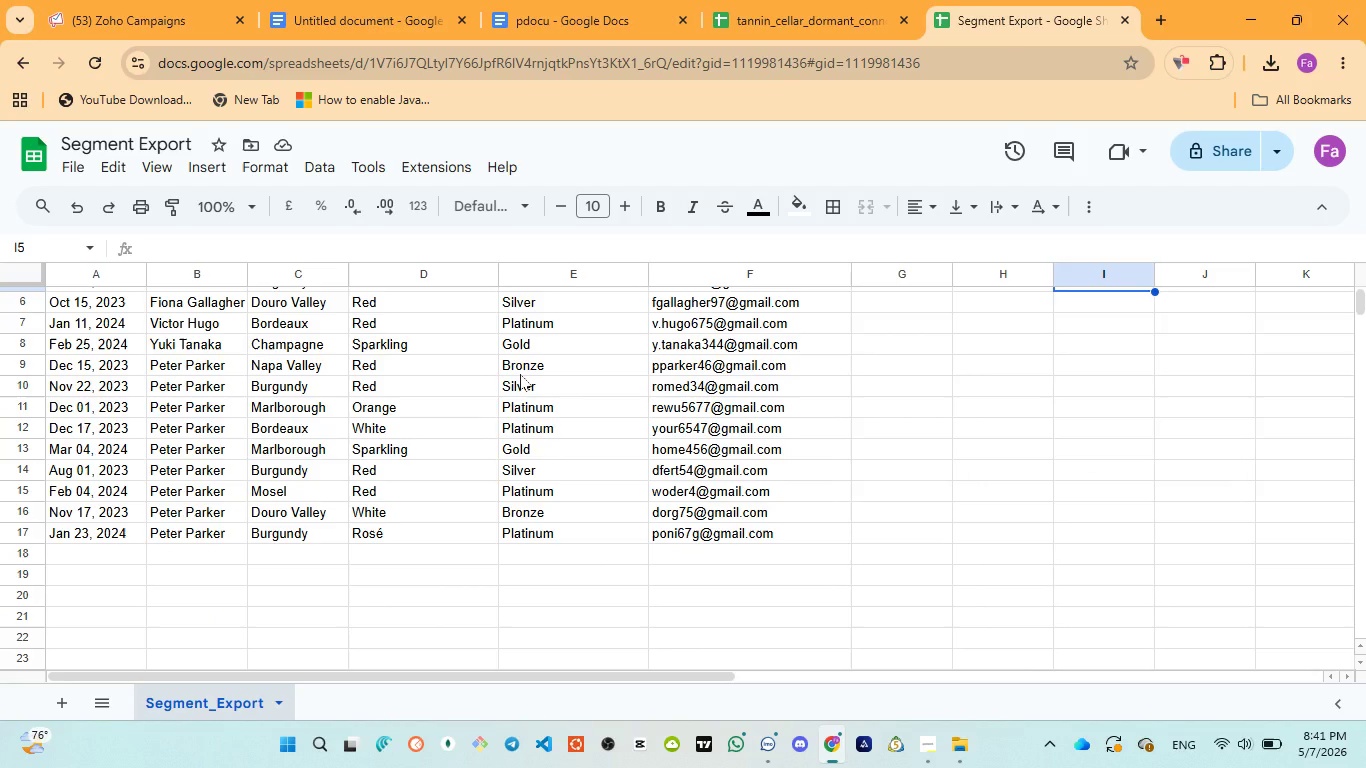 
scroll: coordinate [520, 374], scroll_direction: up, amount: 5.0
 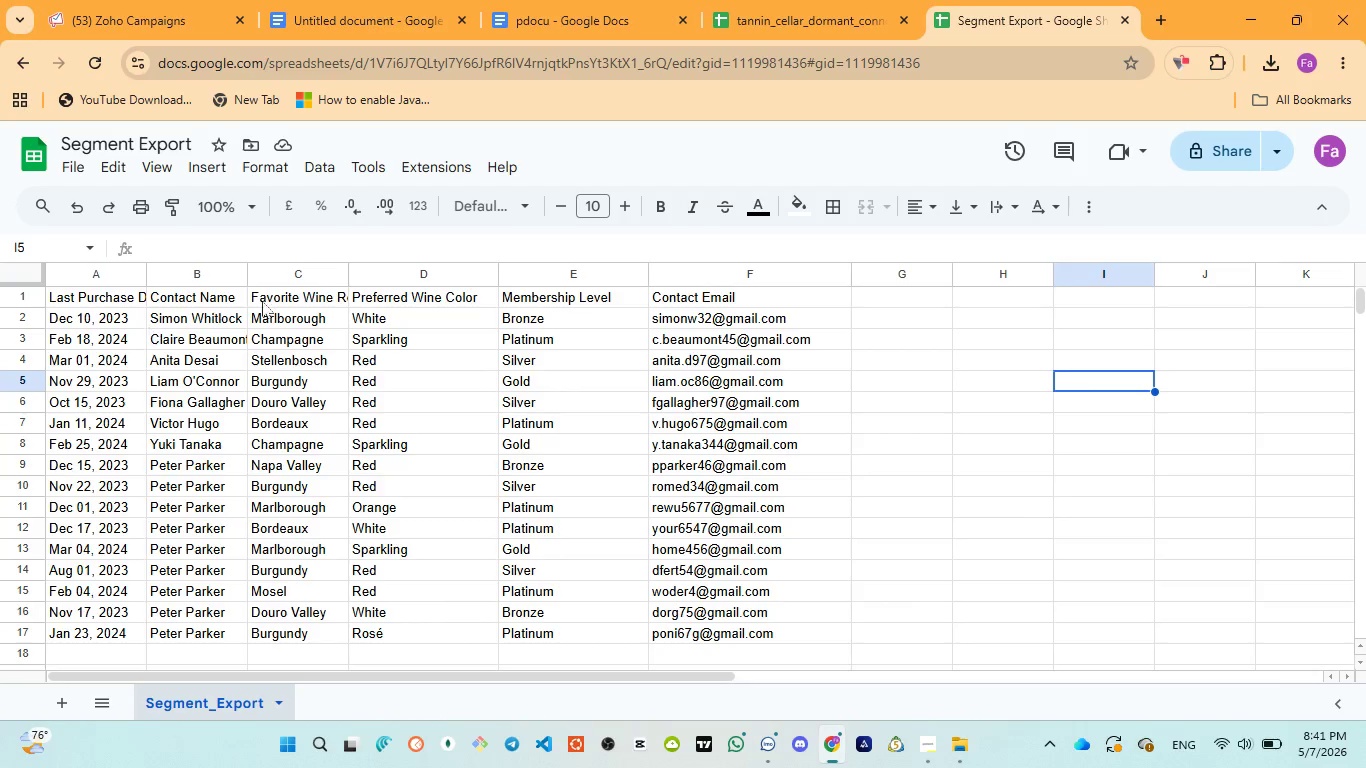 
left_click_drag(start_coordinate=[350, 279], to_coordinate=[451, 281])
 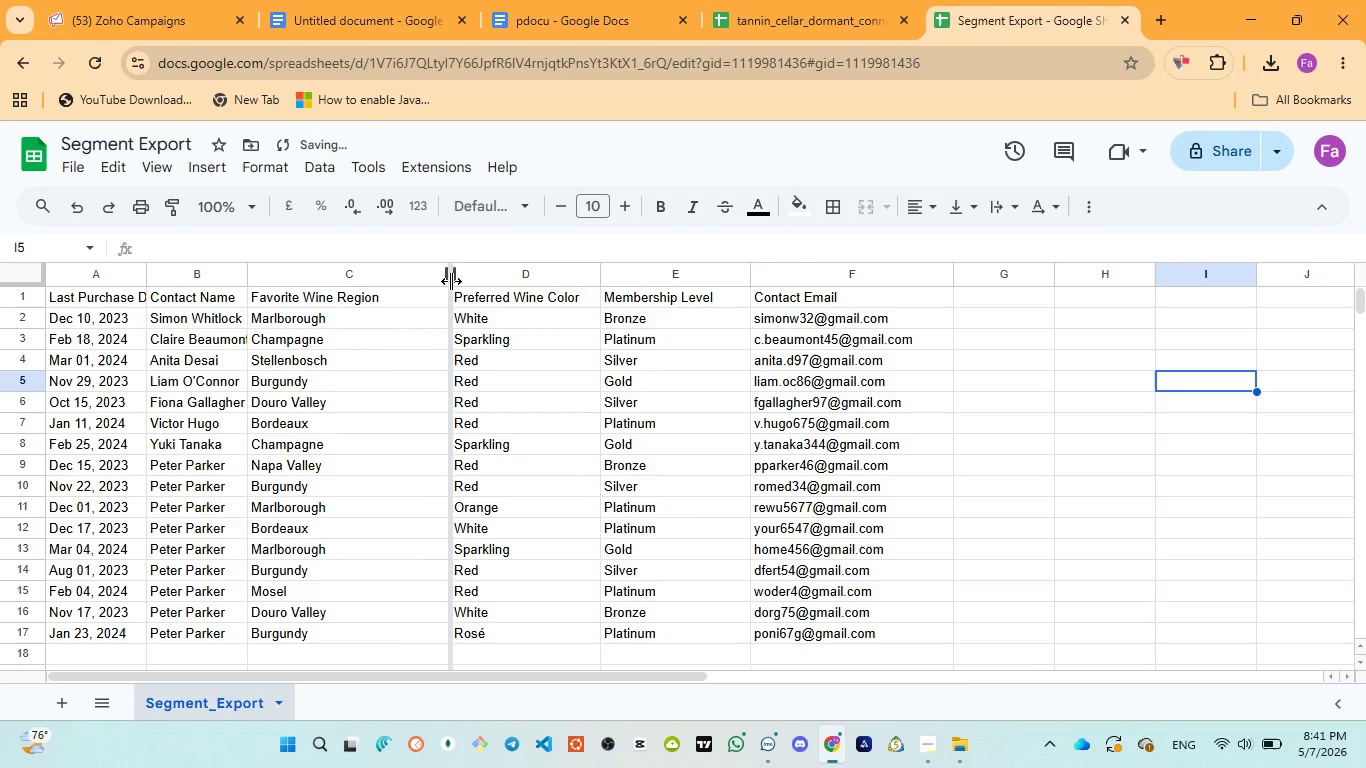 
left_click_drag(start_coordinate=[451, 281], to_coordinate=[396, 294])
 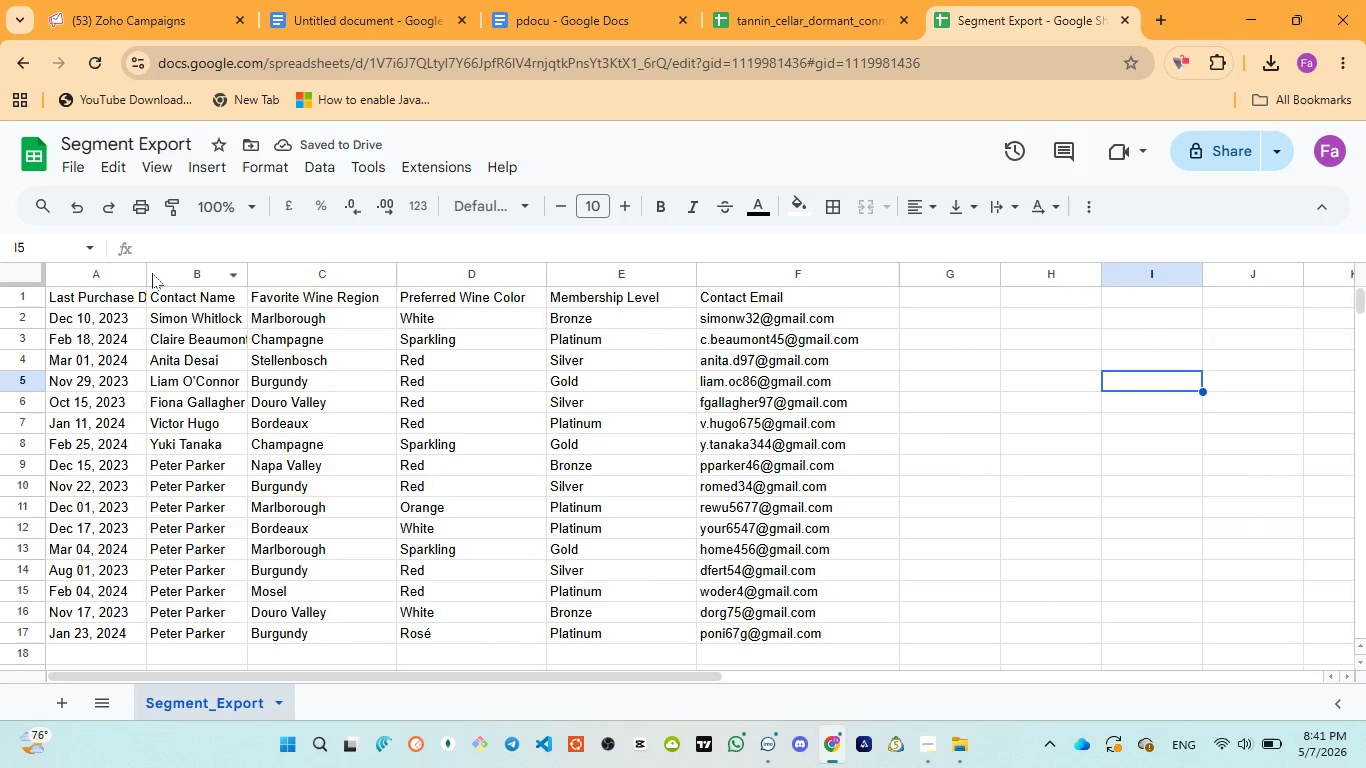 
wait(6.02)
 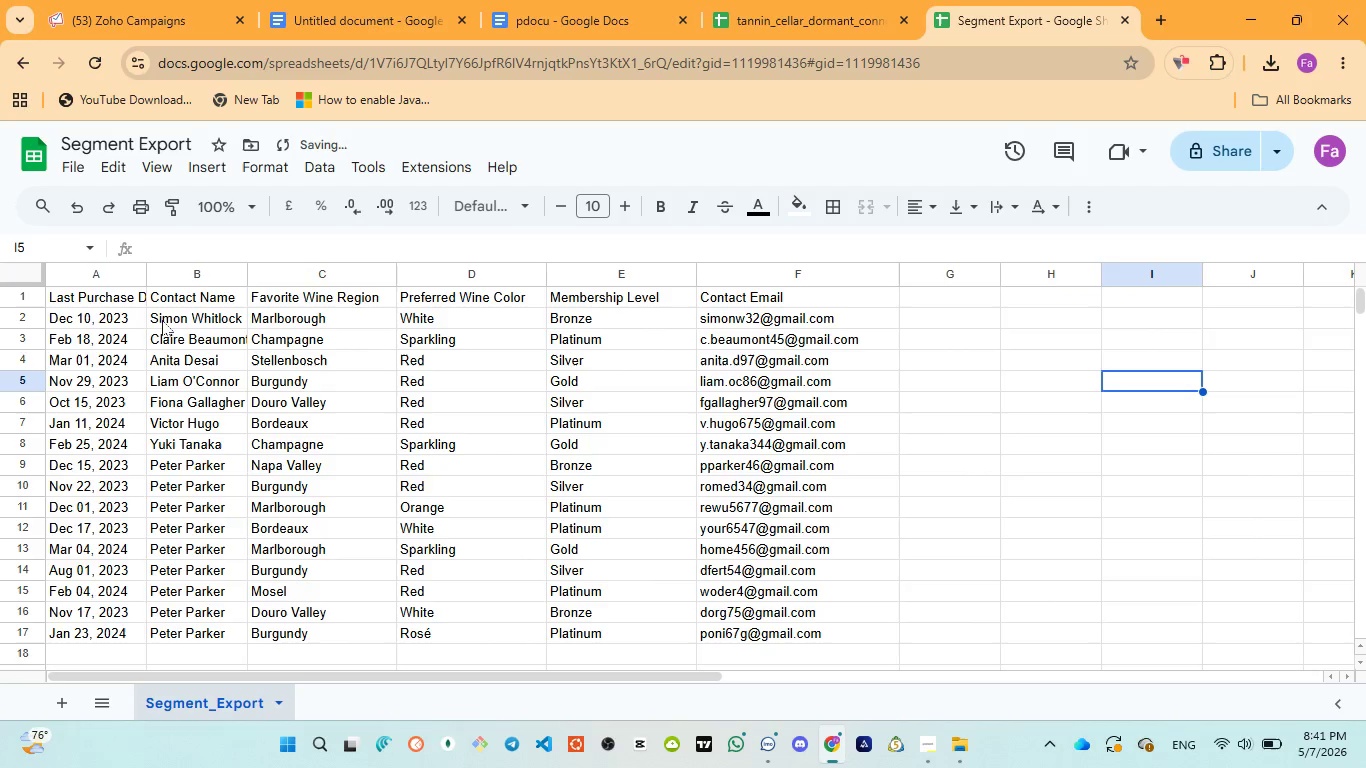 
left_click_drag(start_coordinate=[151, 275], to_coordinate=[206, 270])
 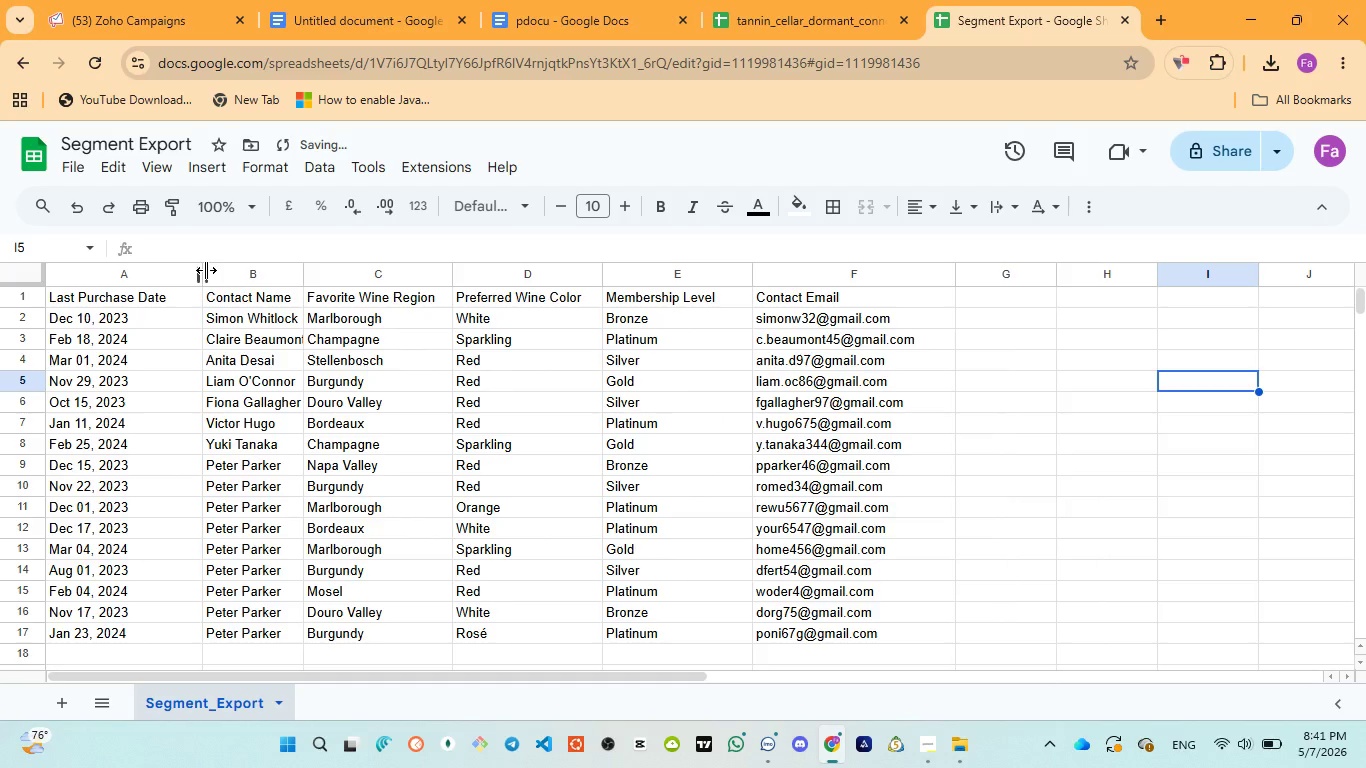 
left_click_drag(start_coordinate=[206, 270], to_coordinate=[186, 270])
 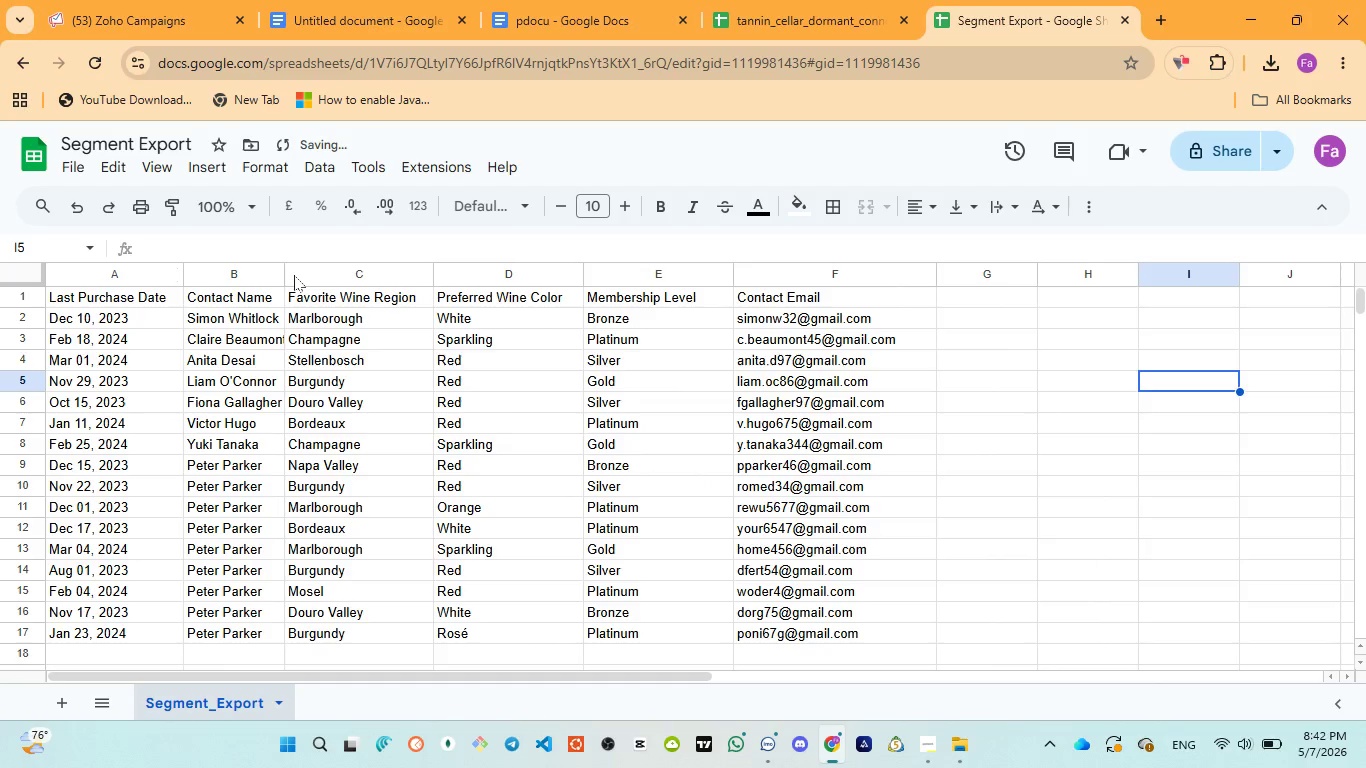 
left_click_drag(start_coordinate=[289, 274], to_coordinate=[314, 276])
 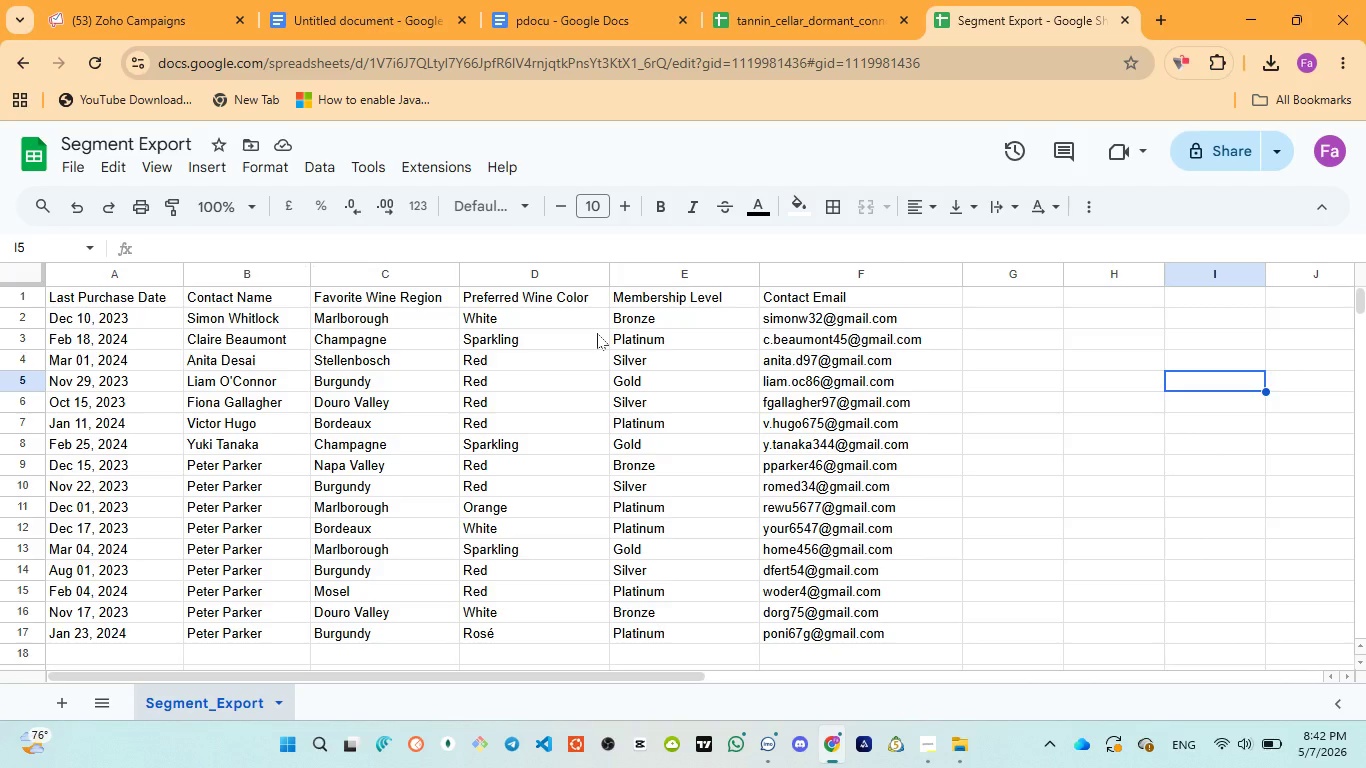 
wait(15.78)
 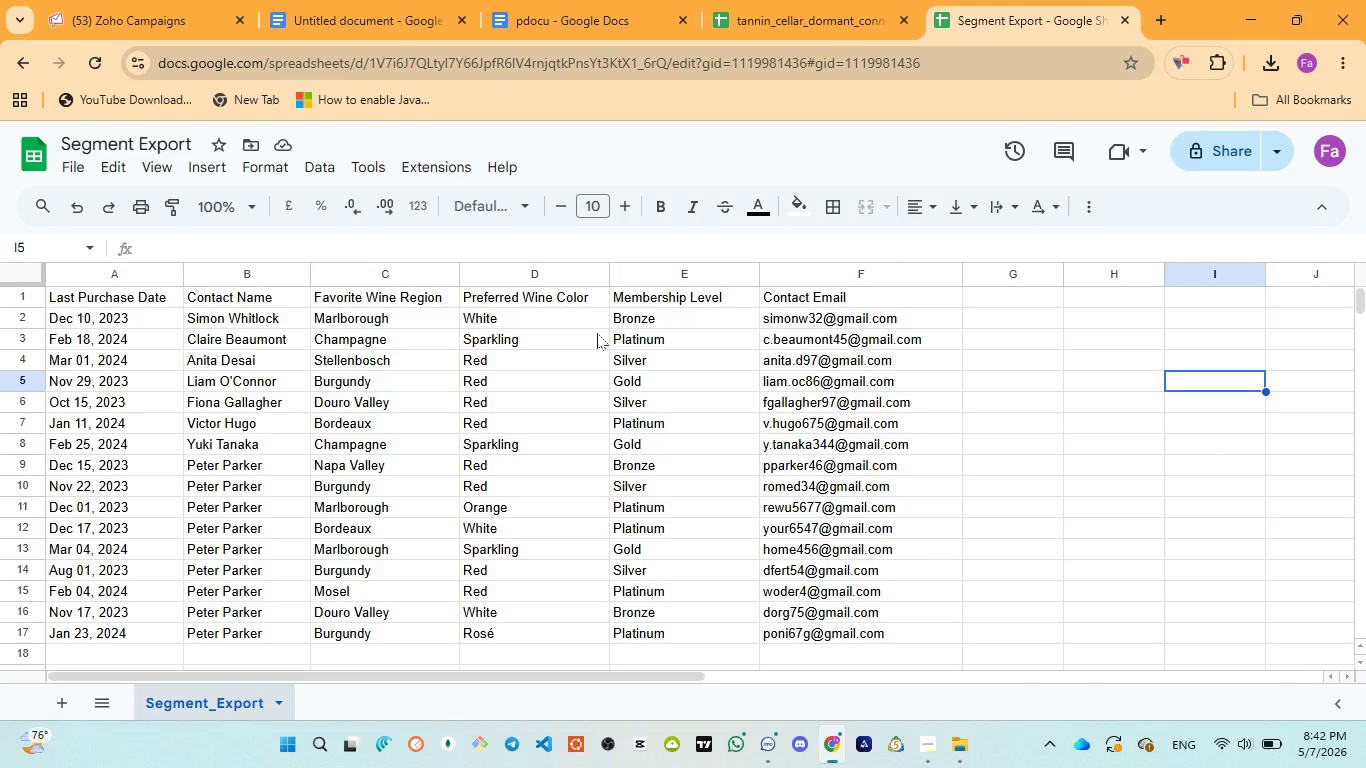 
scroll: coordinate [423, 581], scroll_direction: up, amount: 4.0
 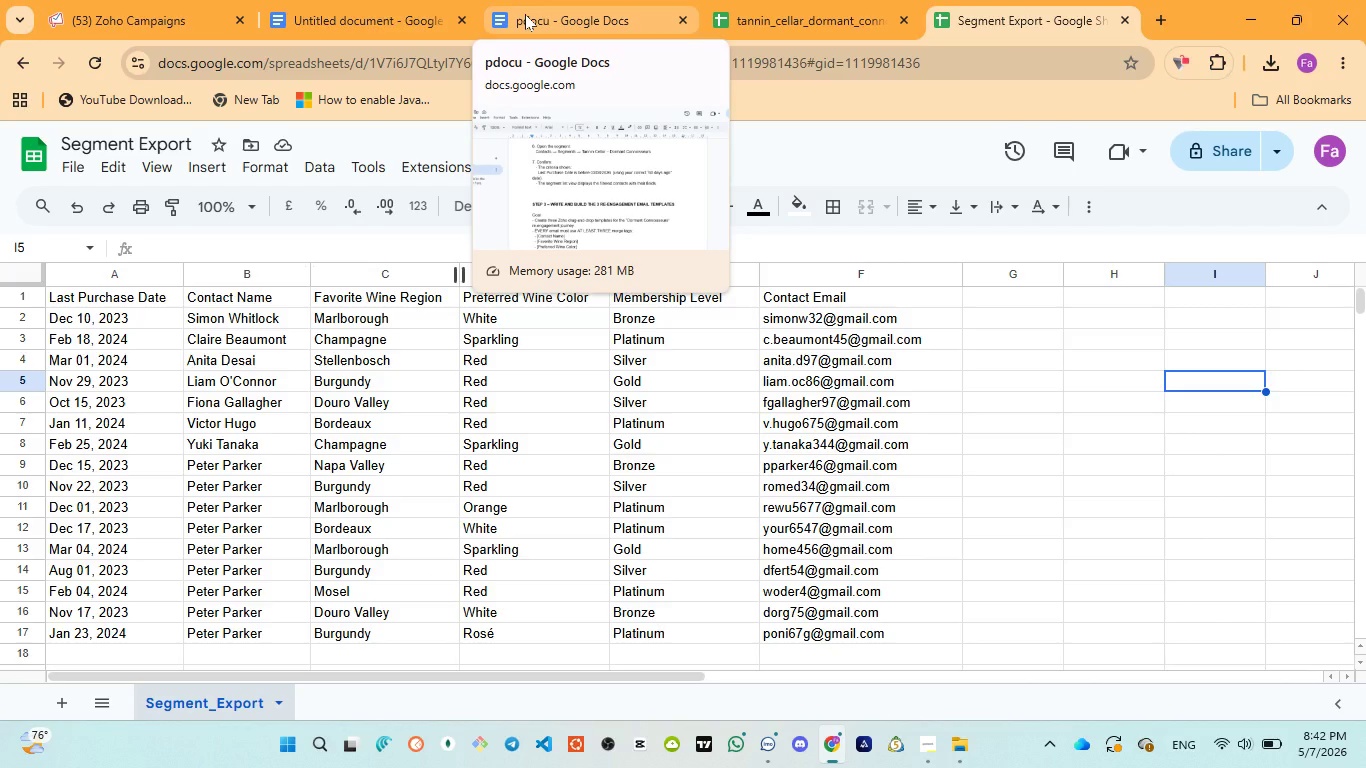 
left_click([527, 14])
 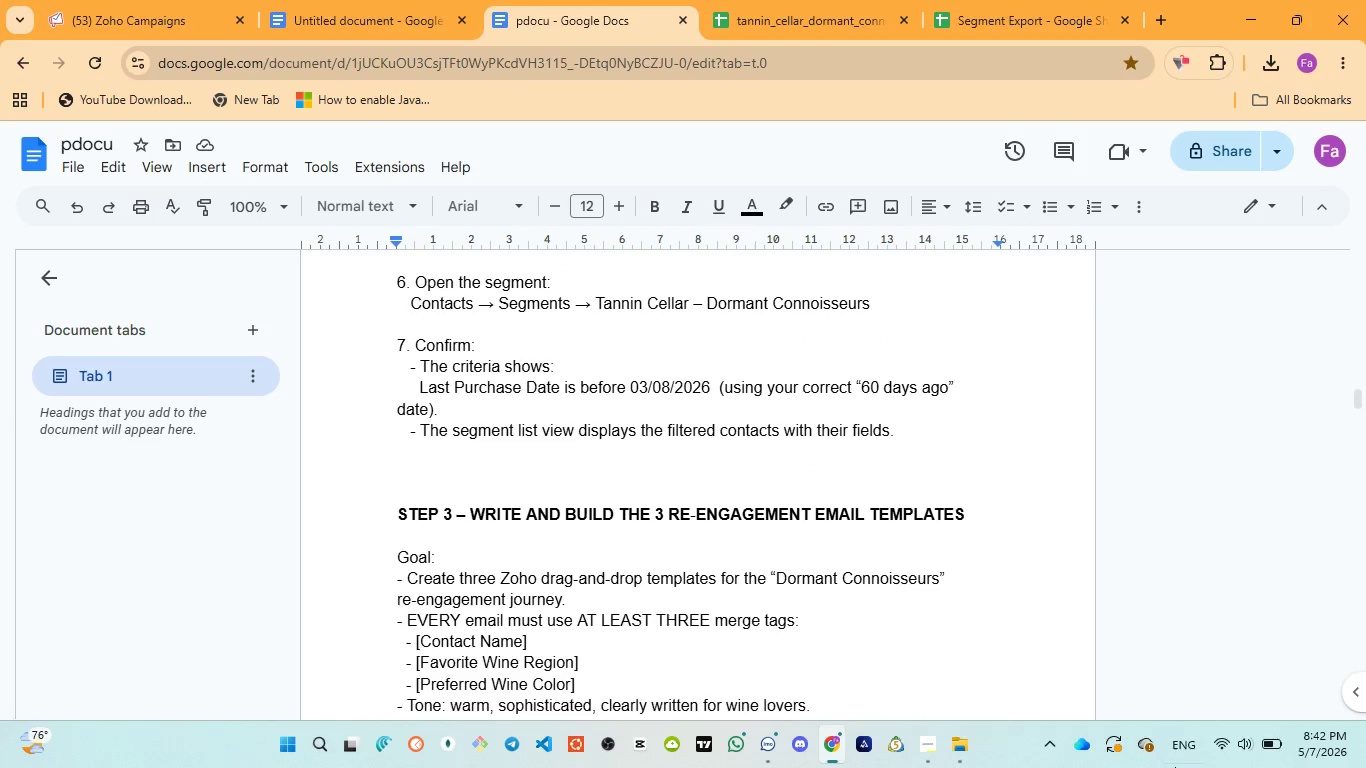 
left_click([350, 1])
 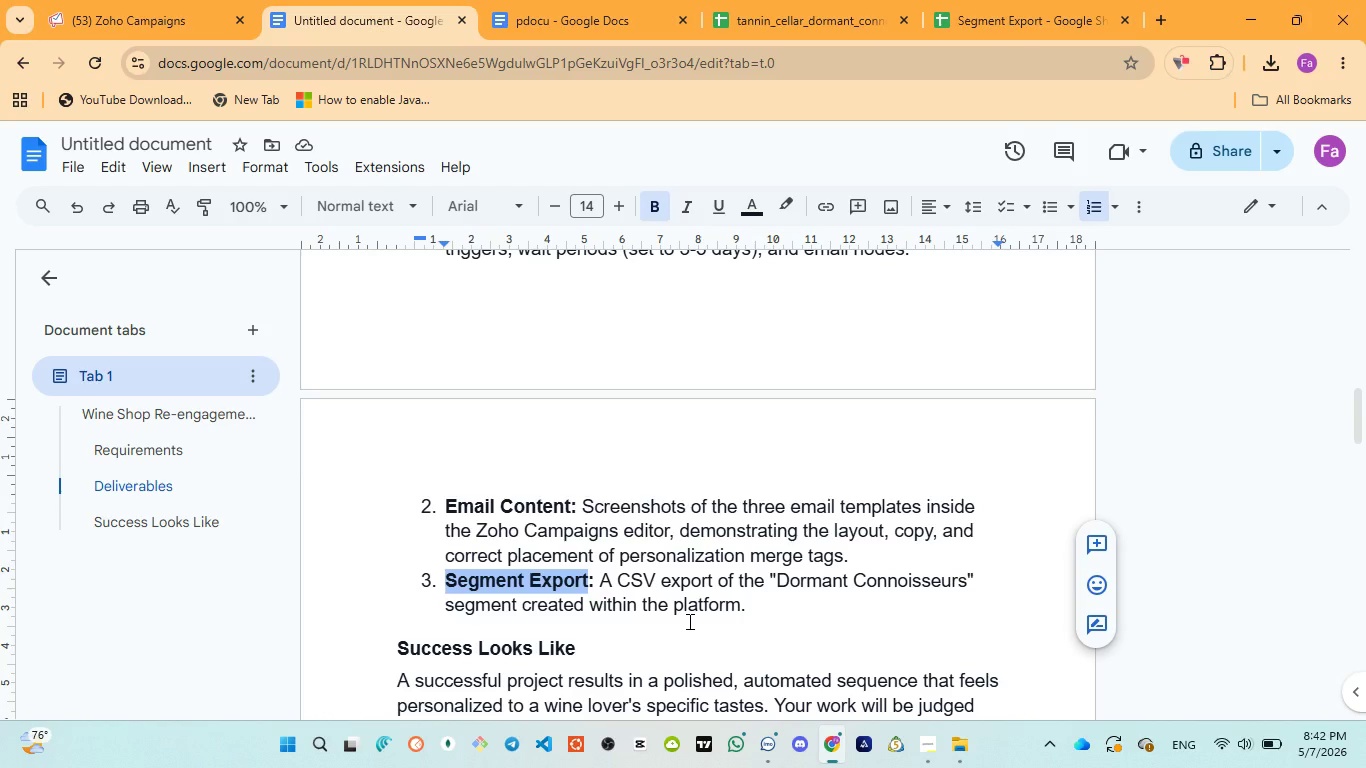 
wait(5.8)
 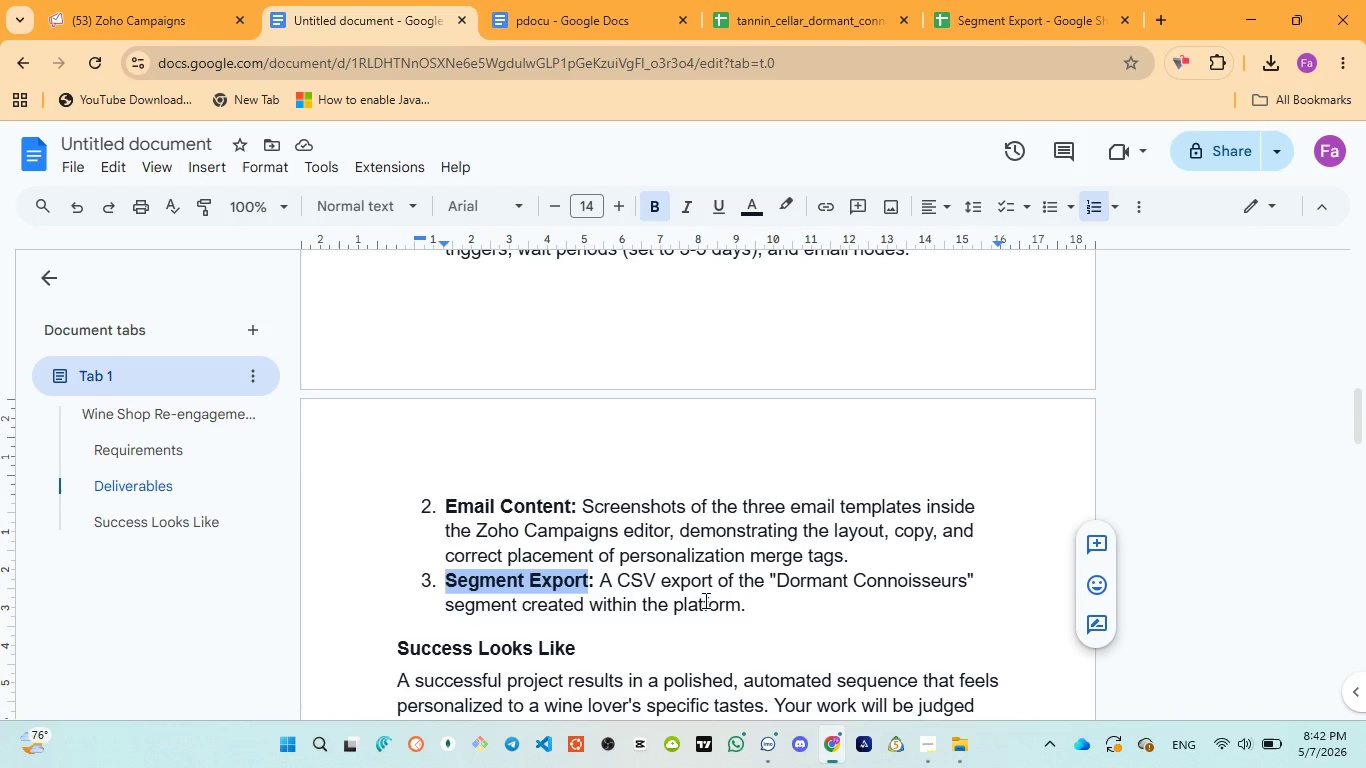 
left_click([954, 10])
 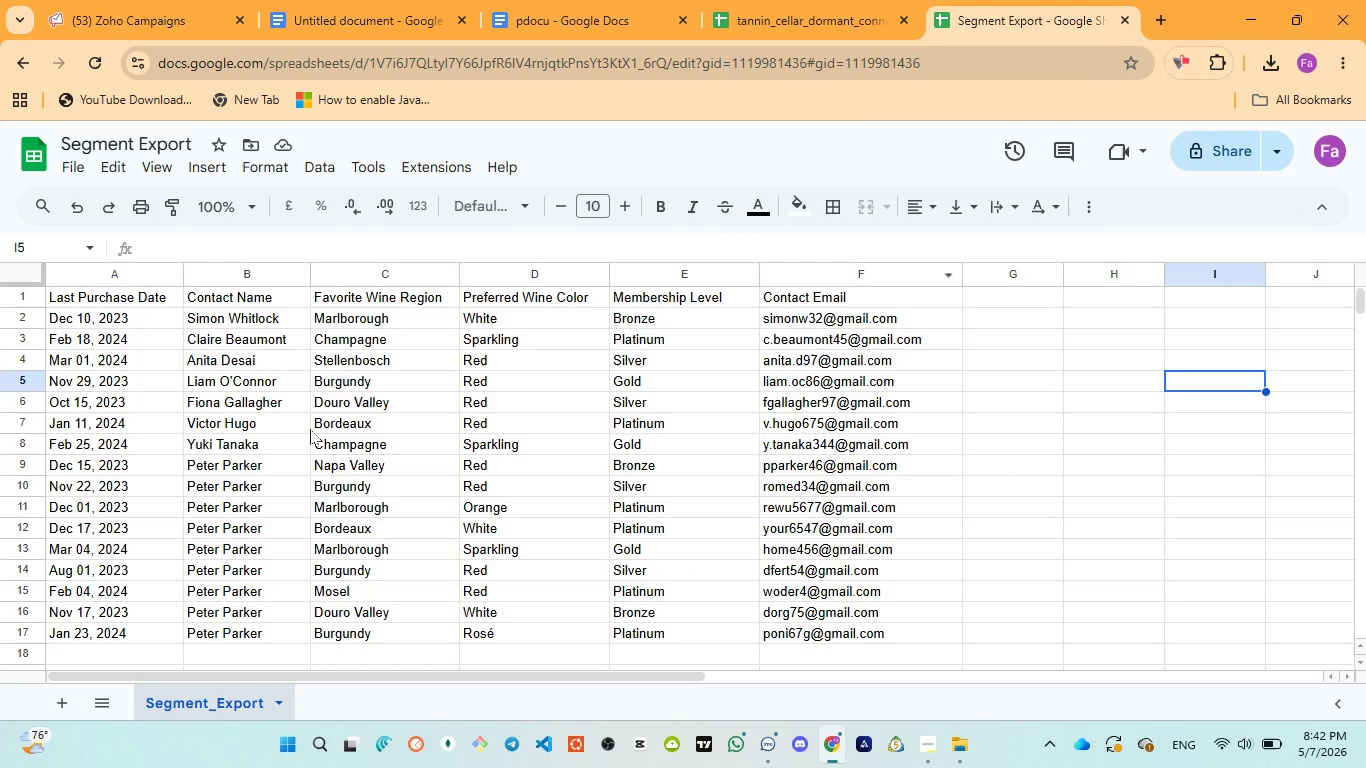 
scroll: coordinate [310, 429], scroll_direction: up, amount: 5.0
 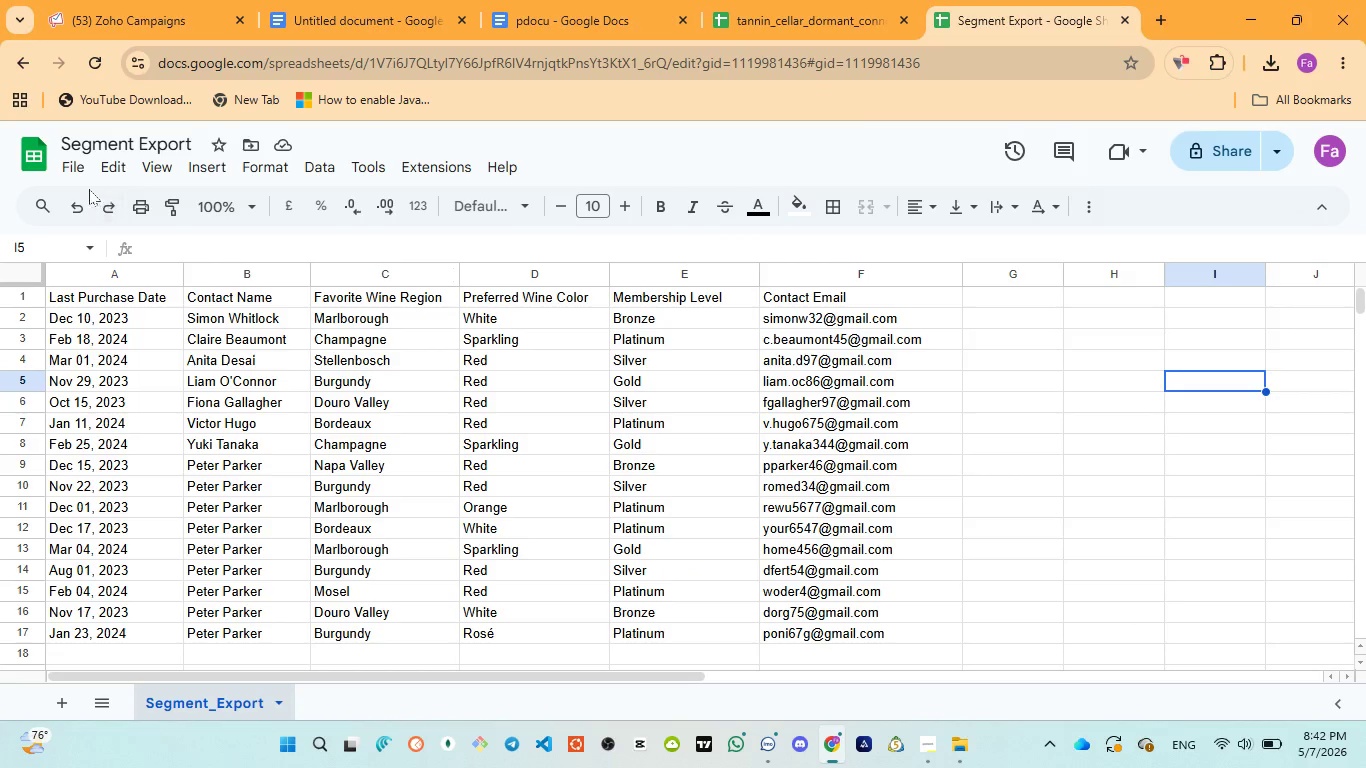 
left_click([75, 168])
 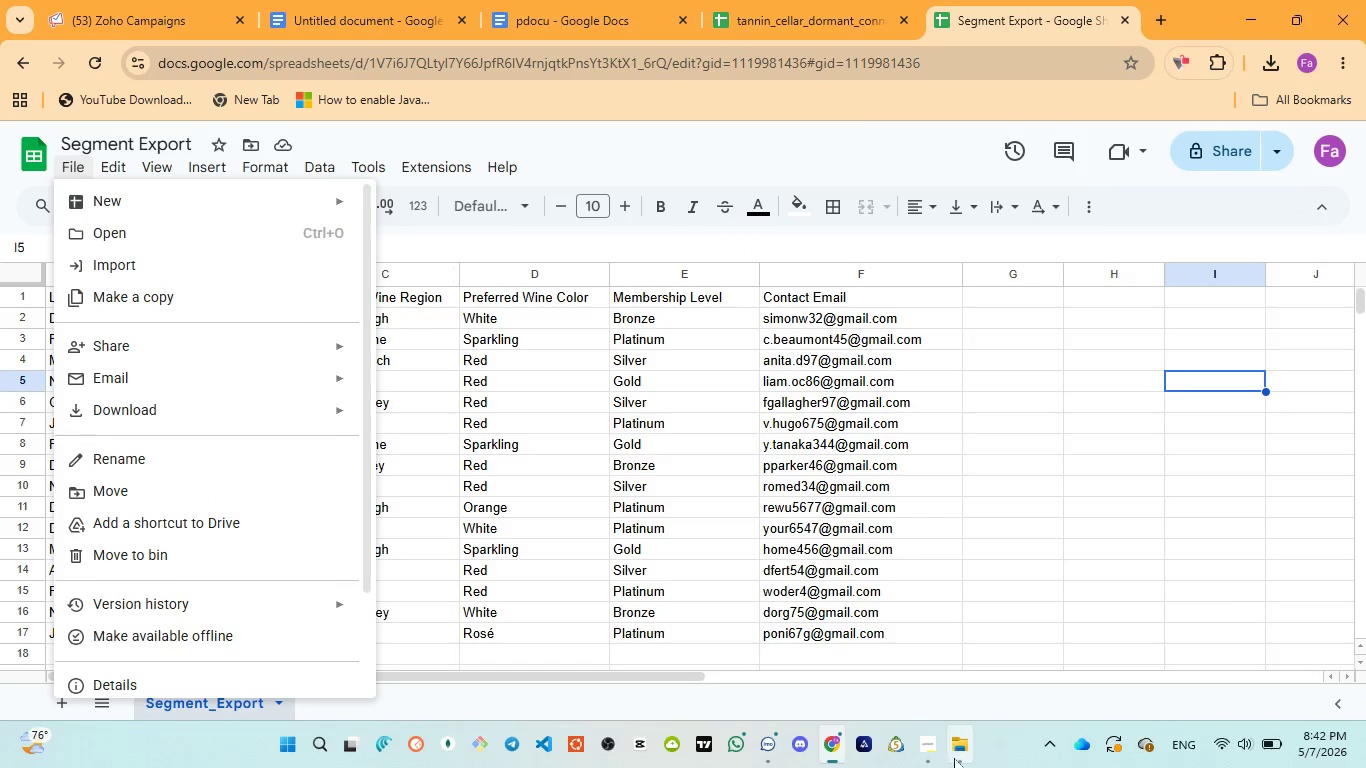 
left_click([962, 671])
 